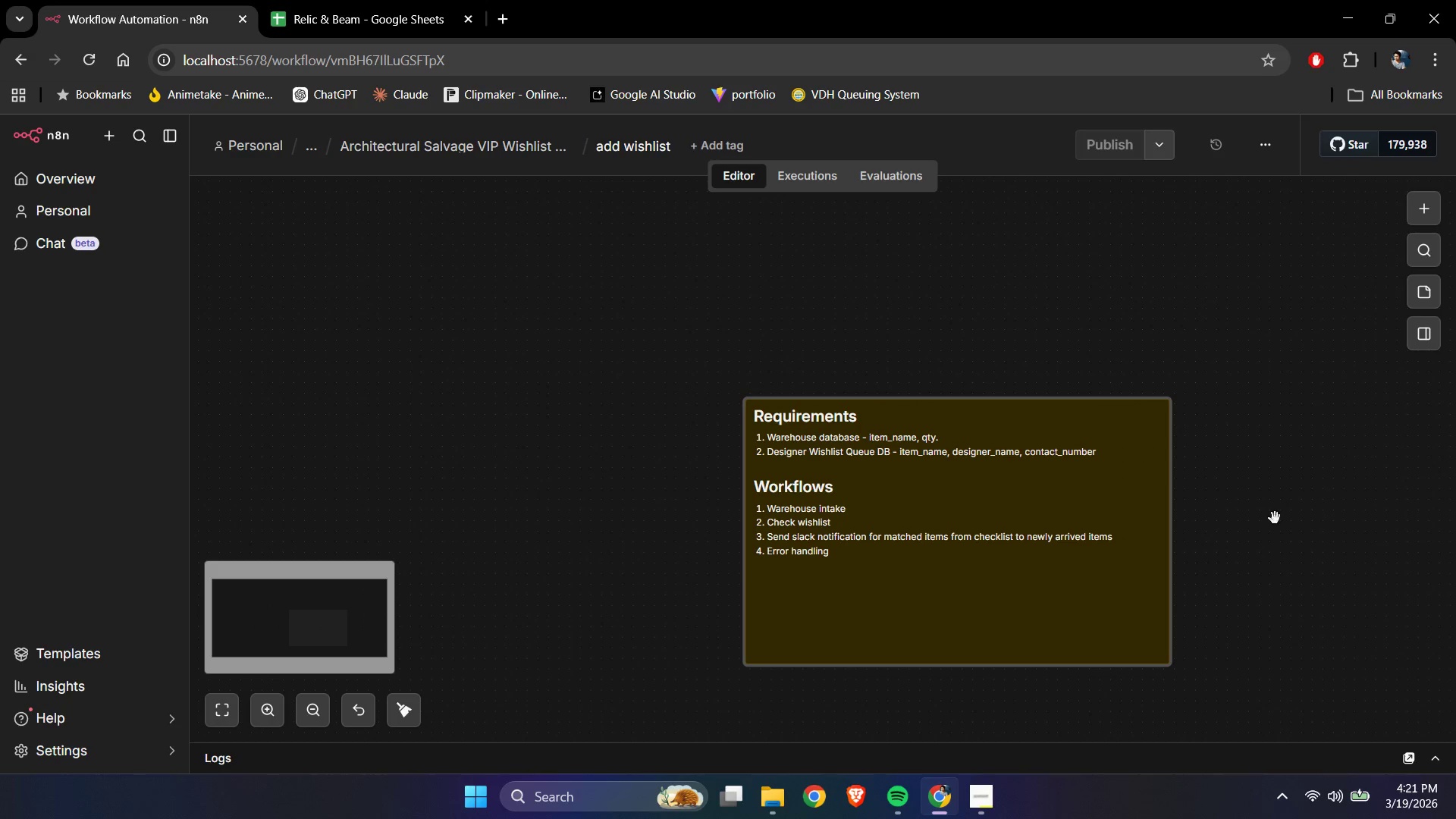 
left_click_drag(start_coordinate=[1331, 542], to_coordinate=[930, 477])
 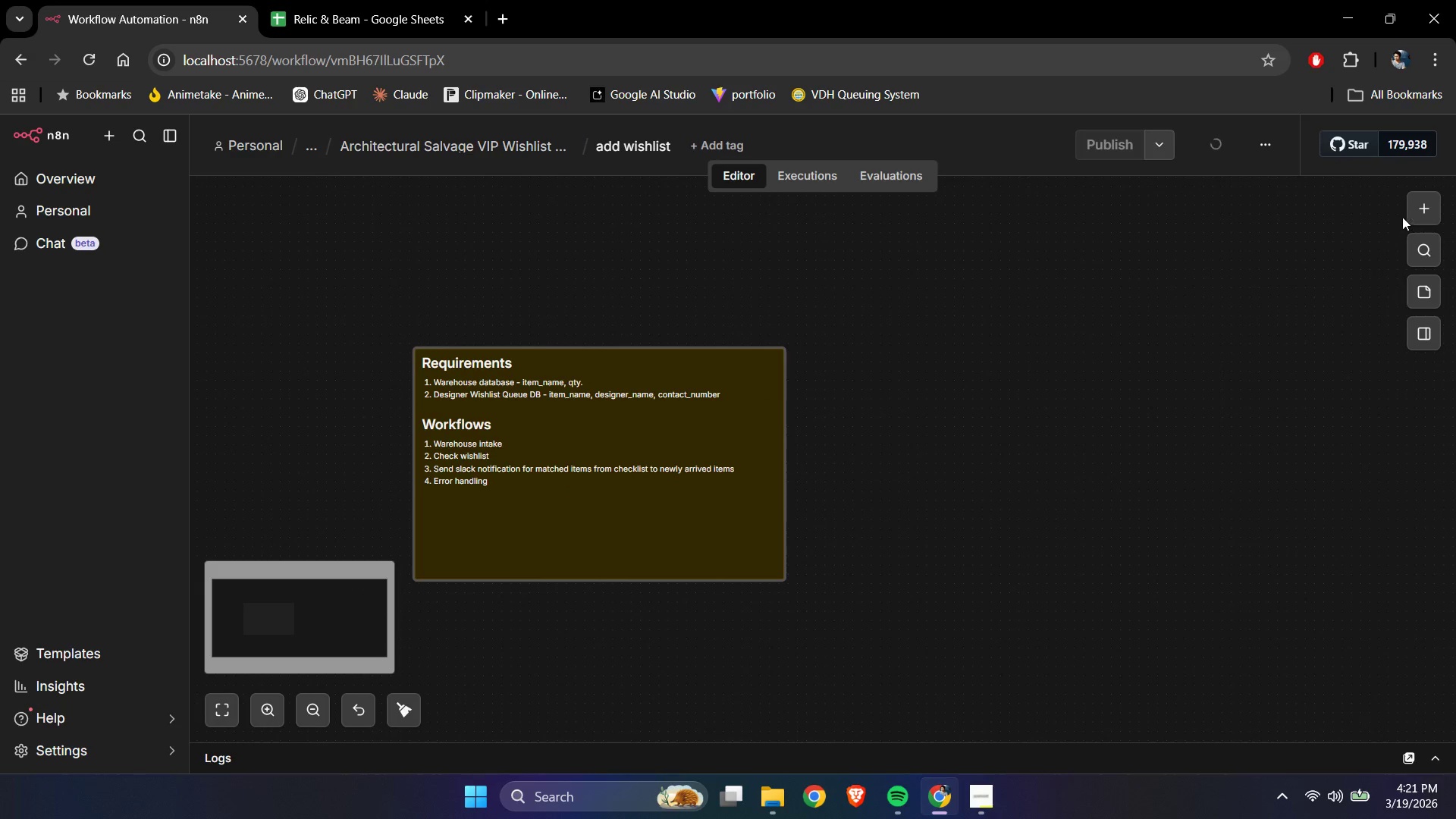 
scroll: coordinate [1298, 515], scroll_direction: down, amount: 1.0
 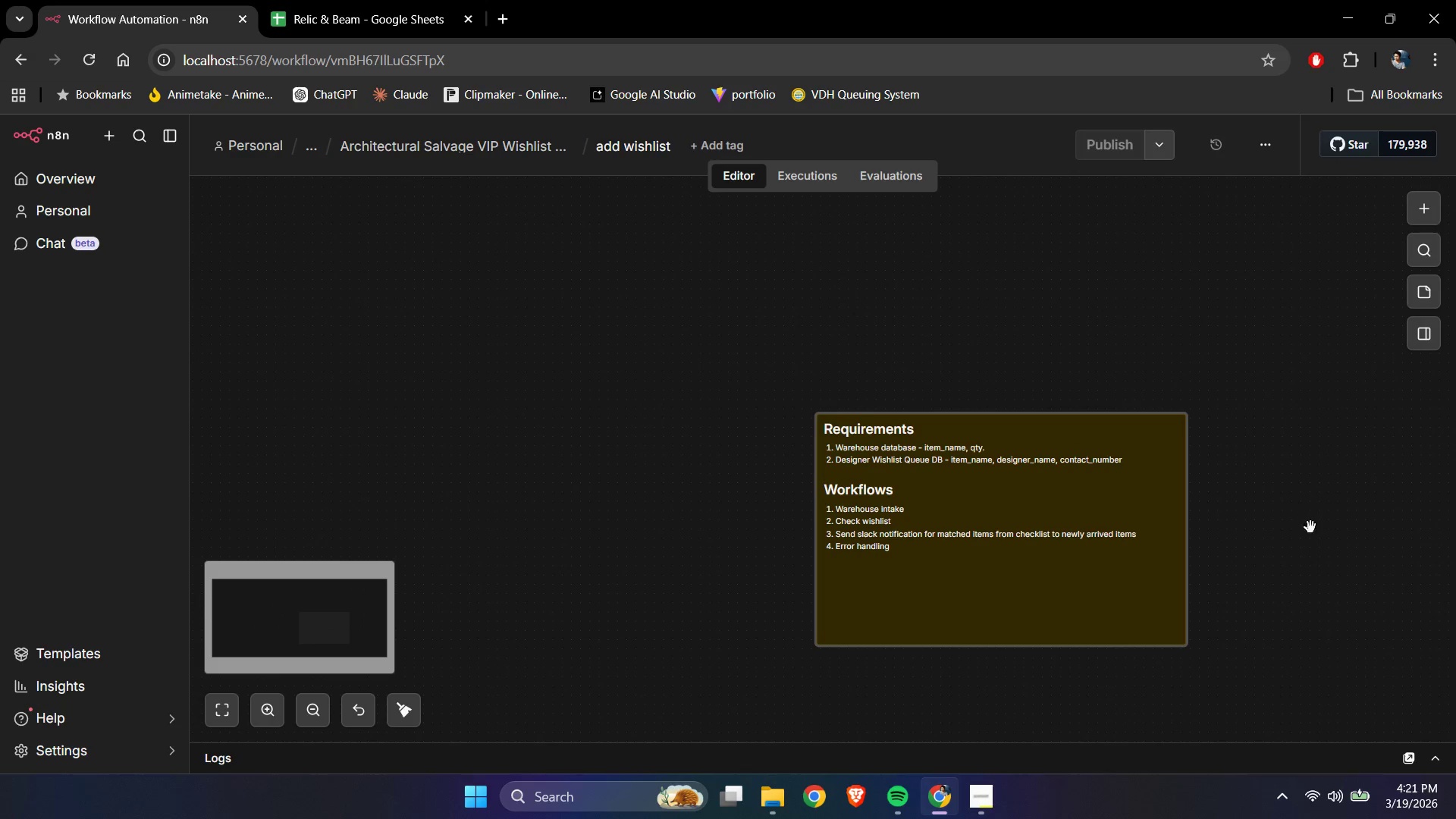 
left_click([1423, 212])
 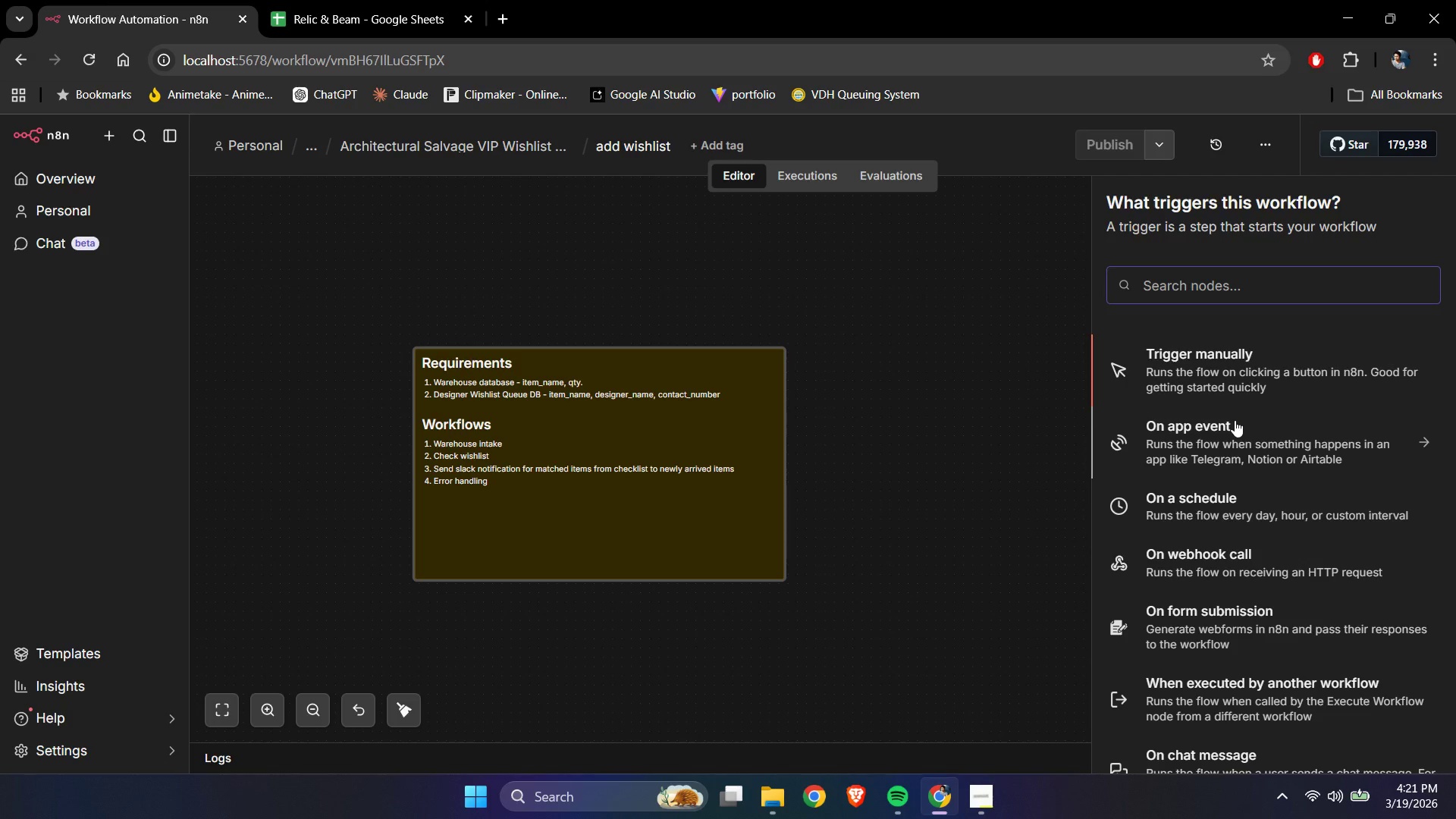 
scroll: coordinate [1238, 522], scroll_direction: down, amount: 1.0
 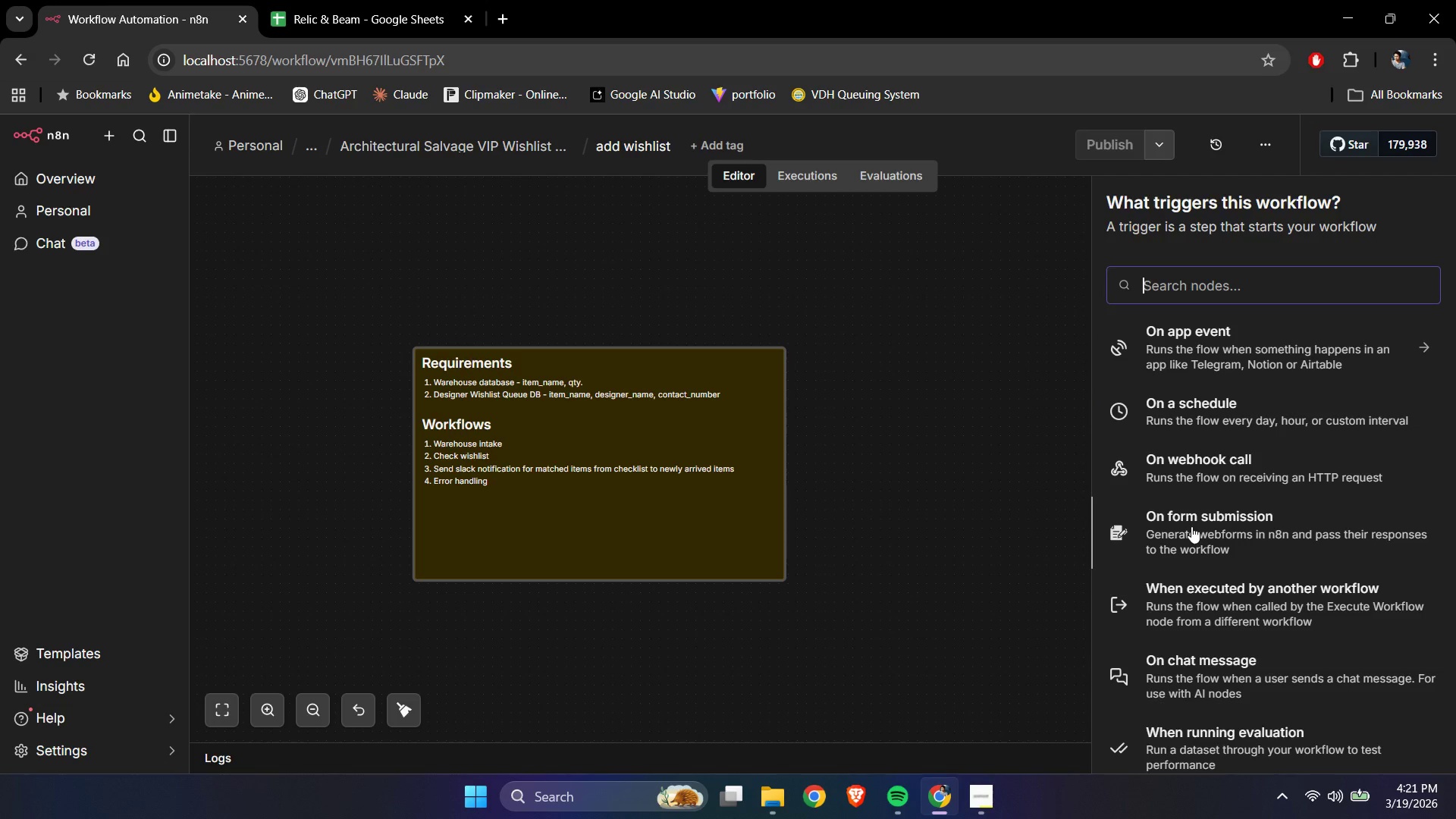 
left_click([1191, 526])
 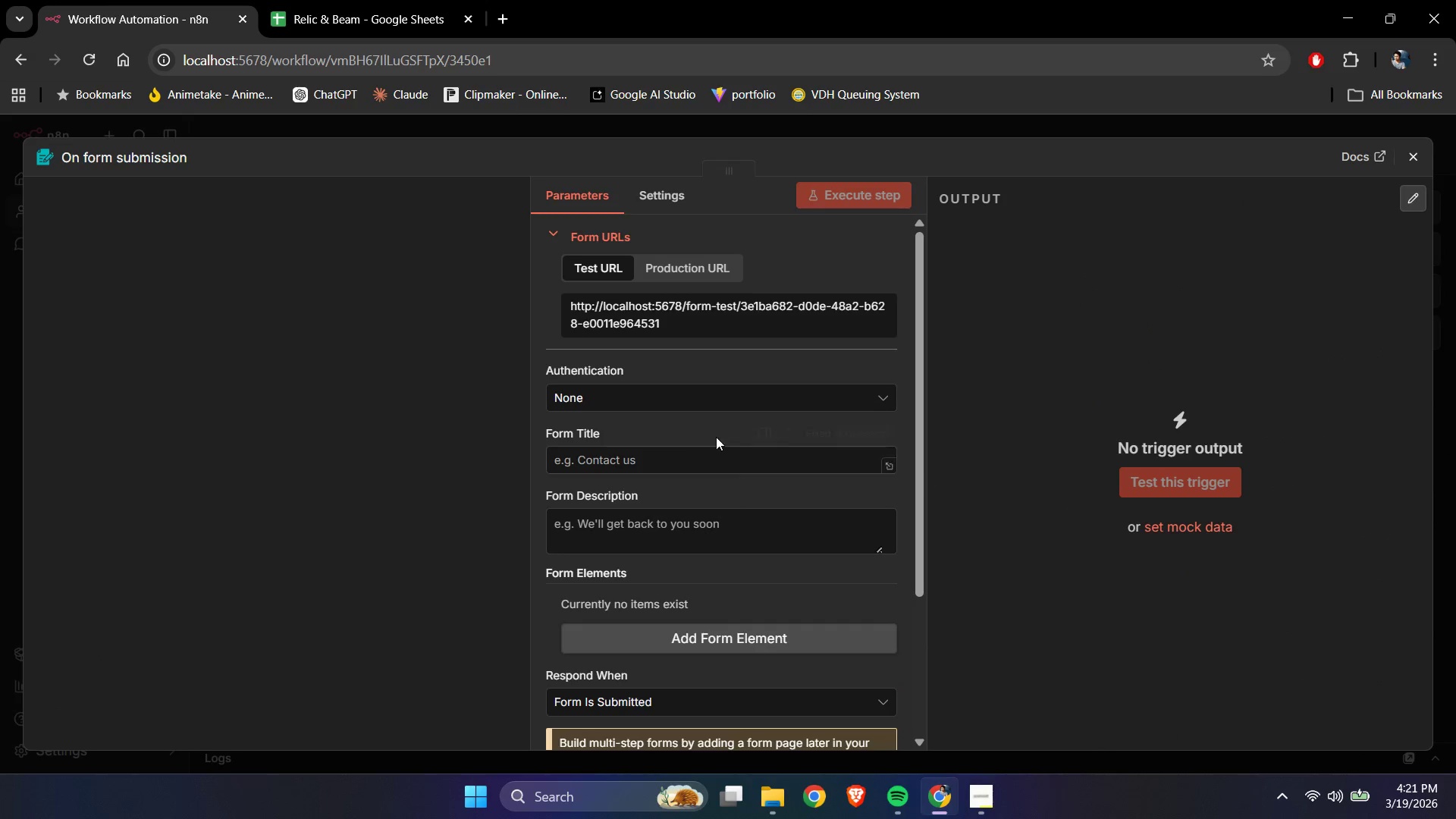 
left_click([686, 357])
 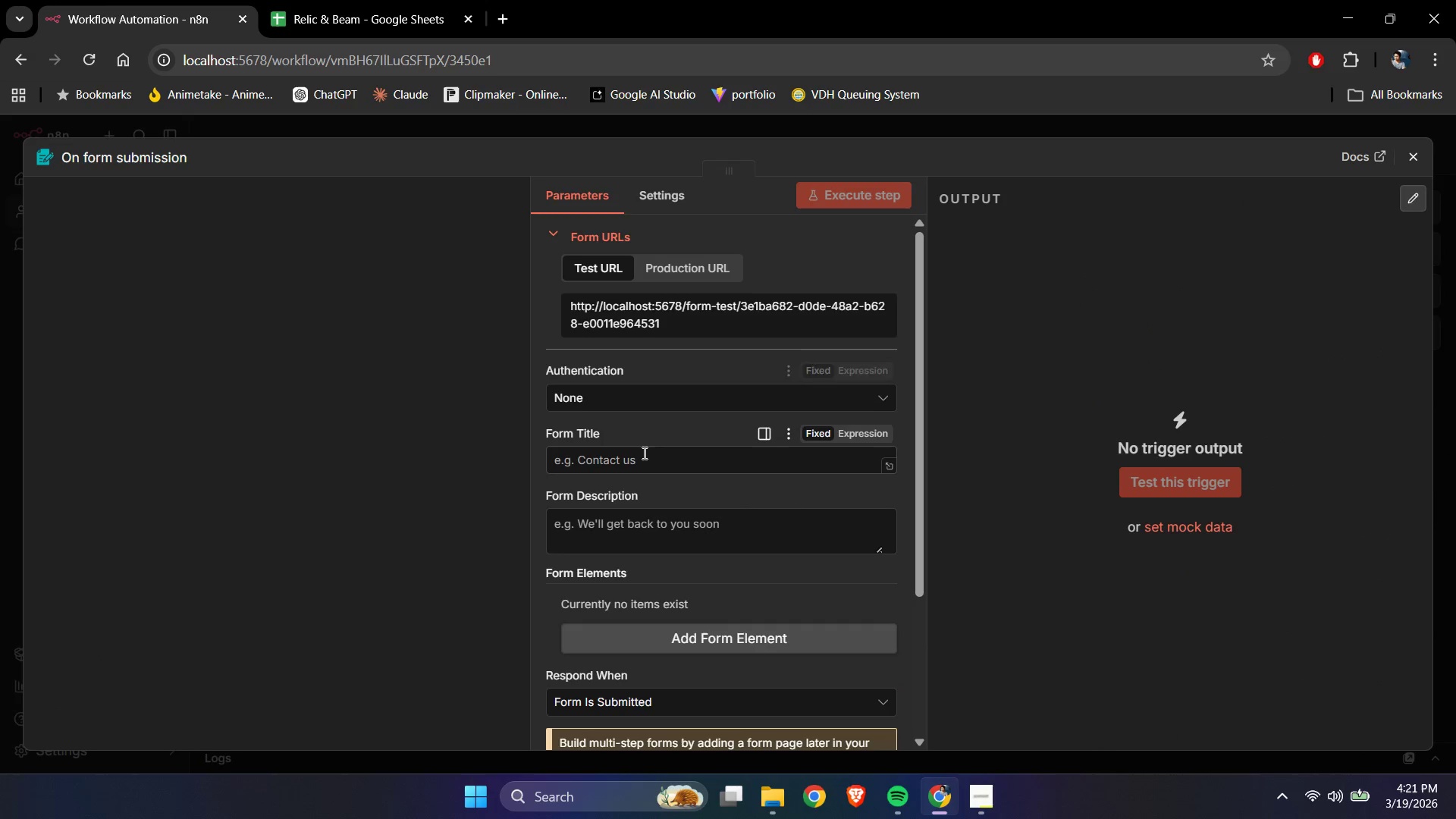 
left_click([643, 460])
 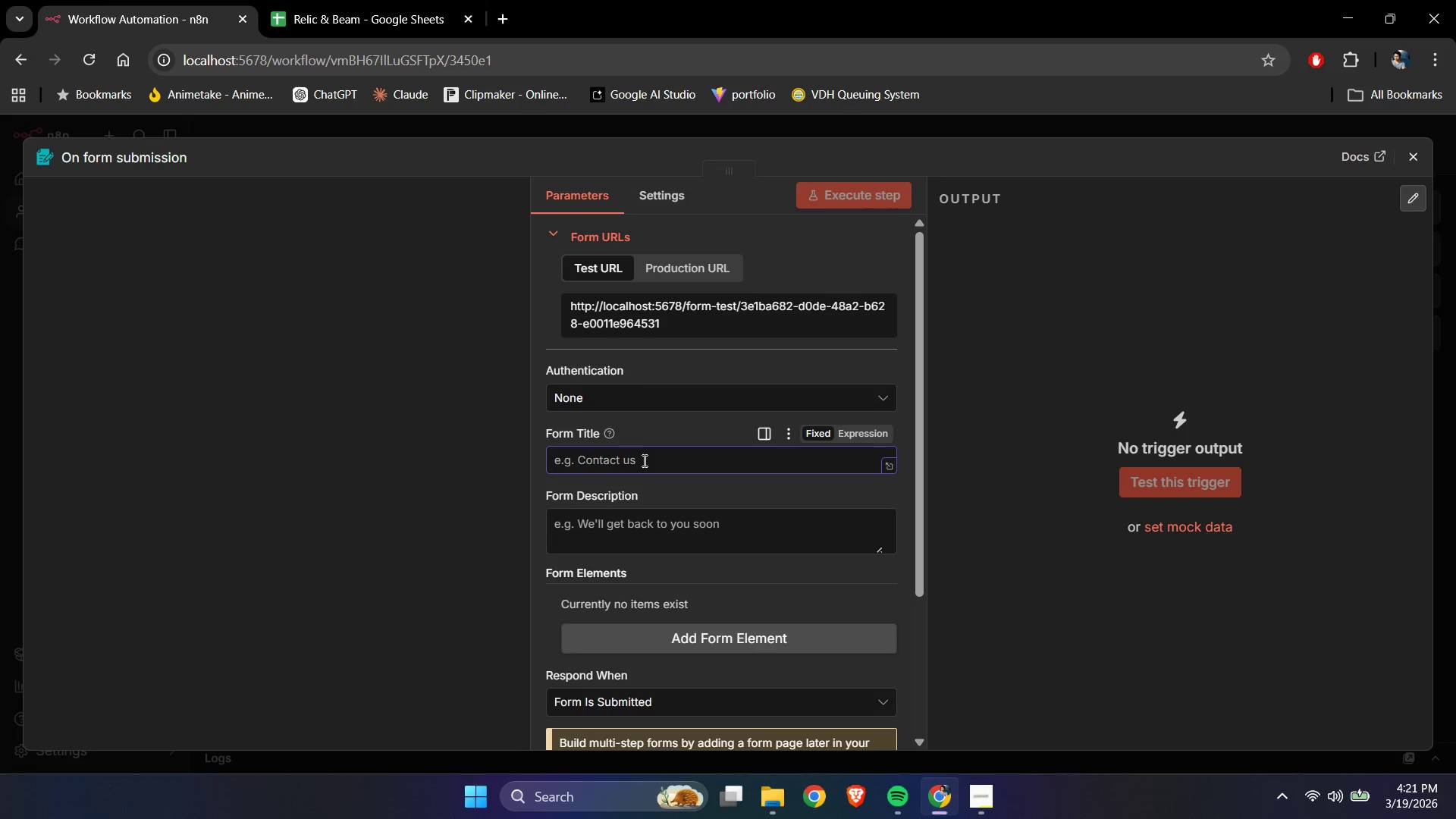 
wait(6.81)
 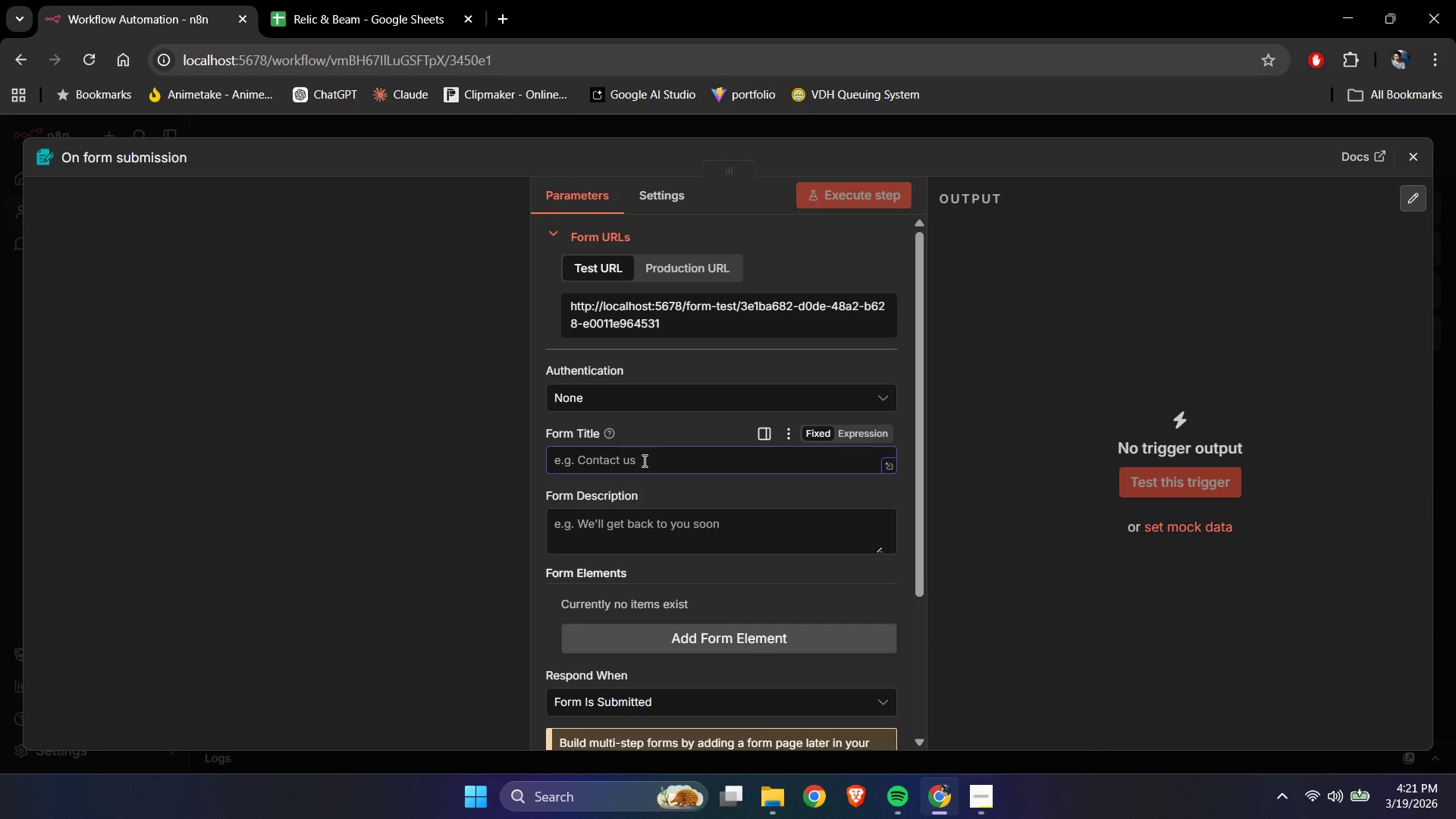 
type(Didnt find the items? Sne d)
key(Backspace)
key(Backspace)
key(Backspace)
key(Backspace)
type(end )
key(Backspace)
key(Backspace)
key(Backspace)
key(Backspace)
key(Backspace)
 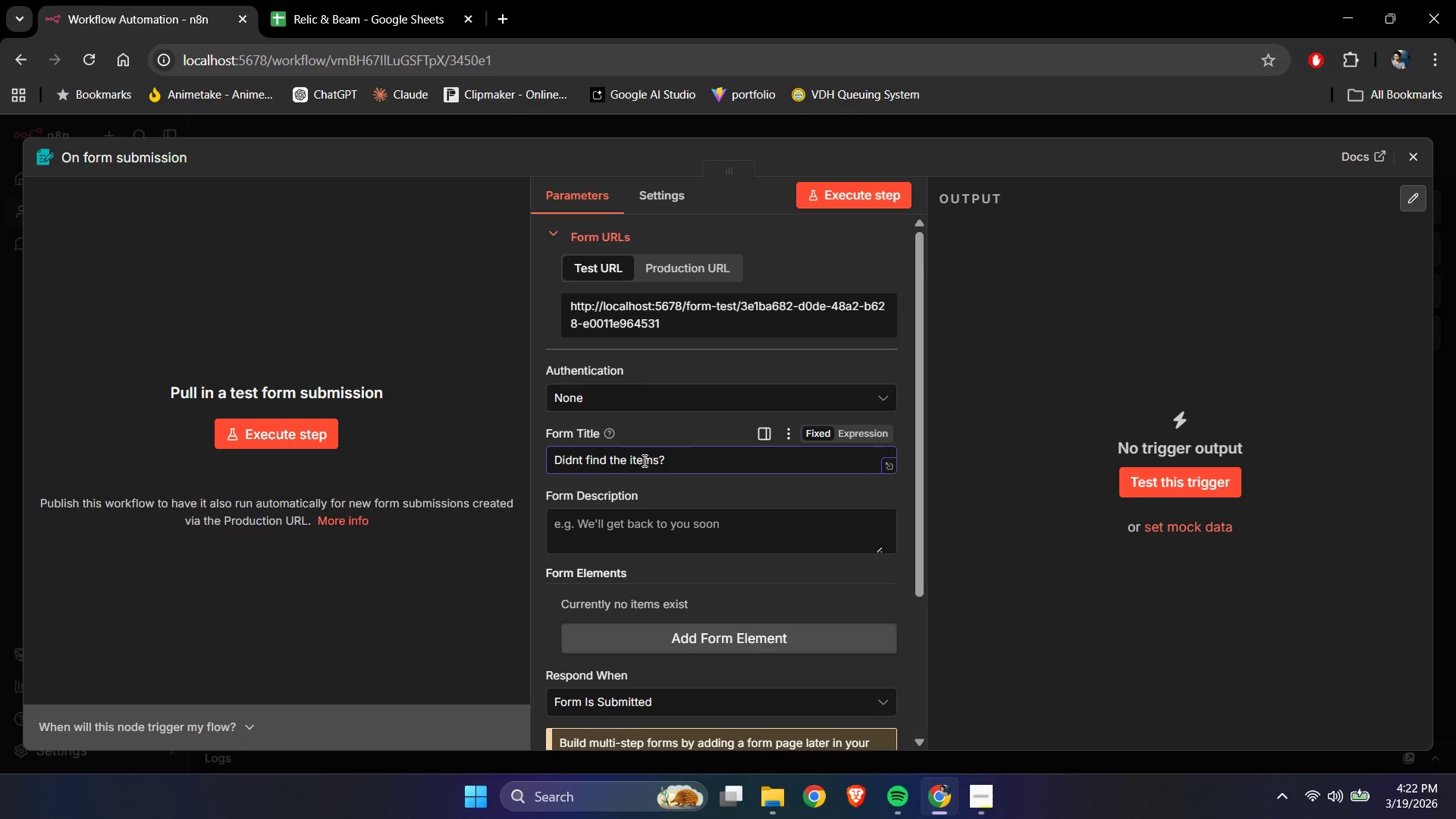 
key(Control+ControlLeft)
 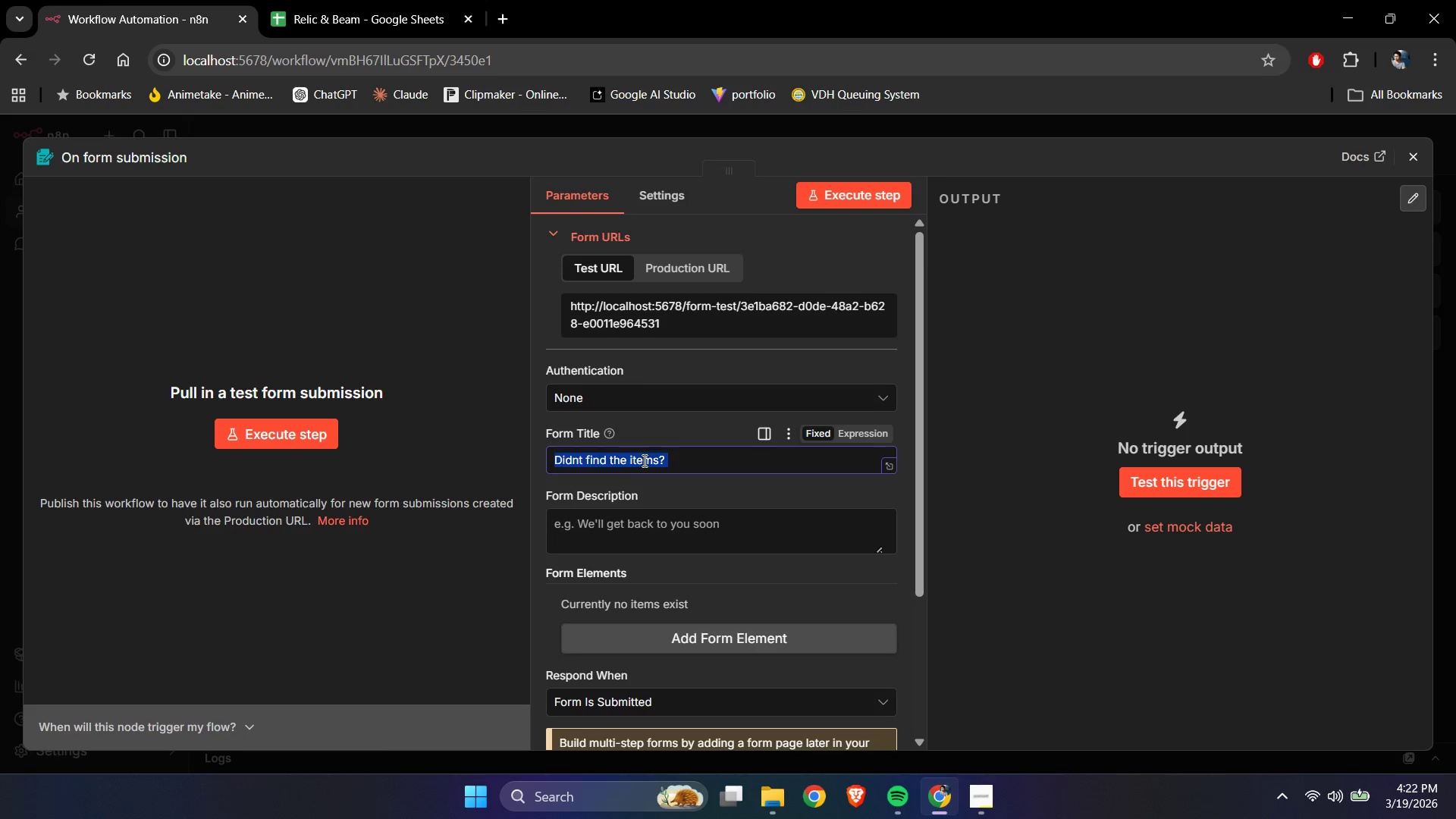 
key(Control+A)
 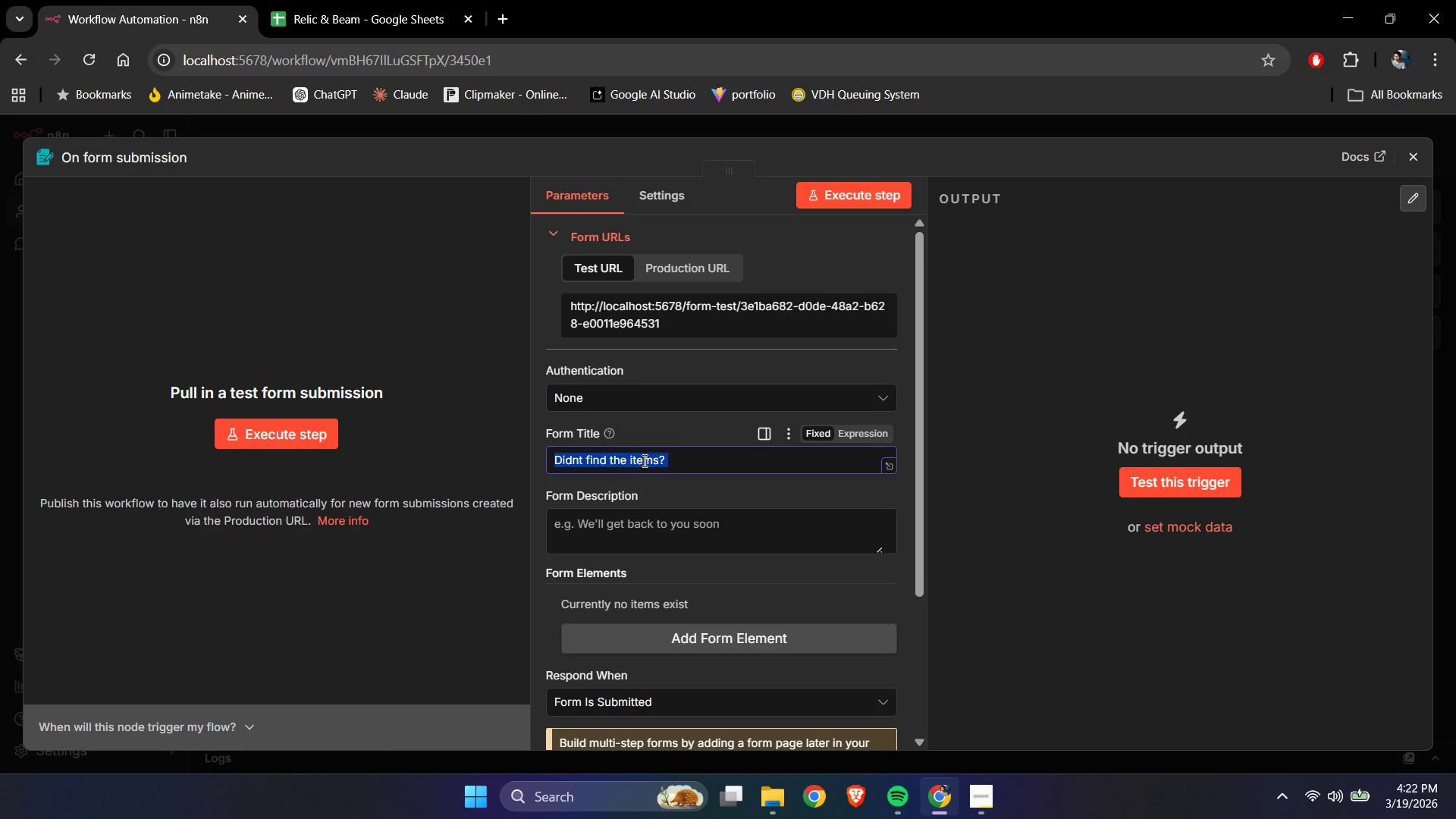 
type(Request Item form)
 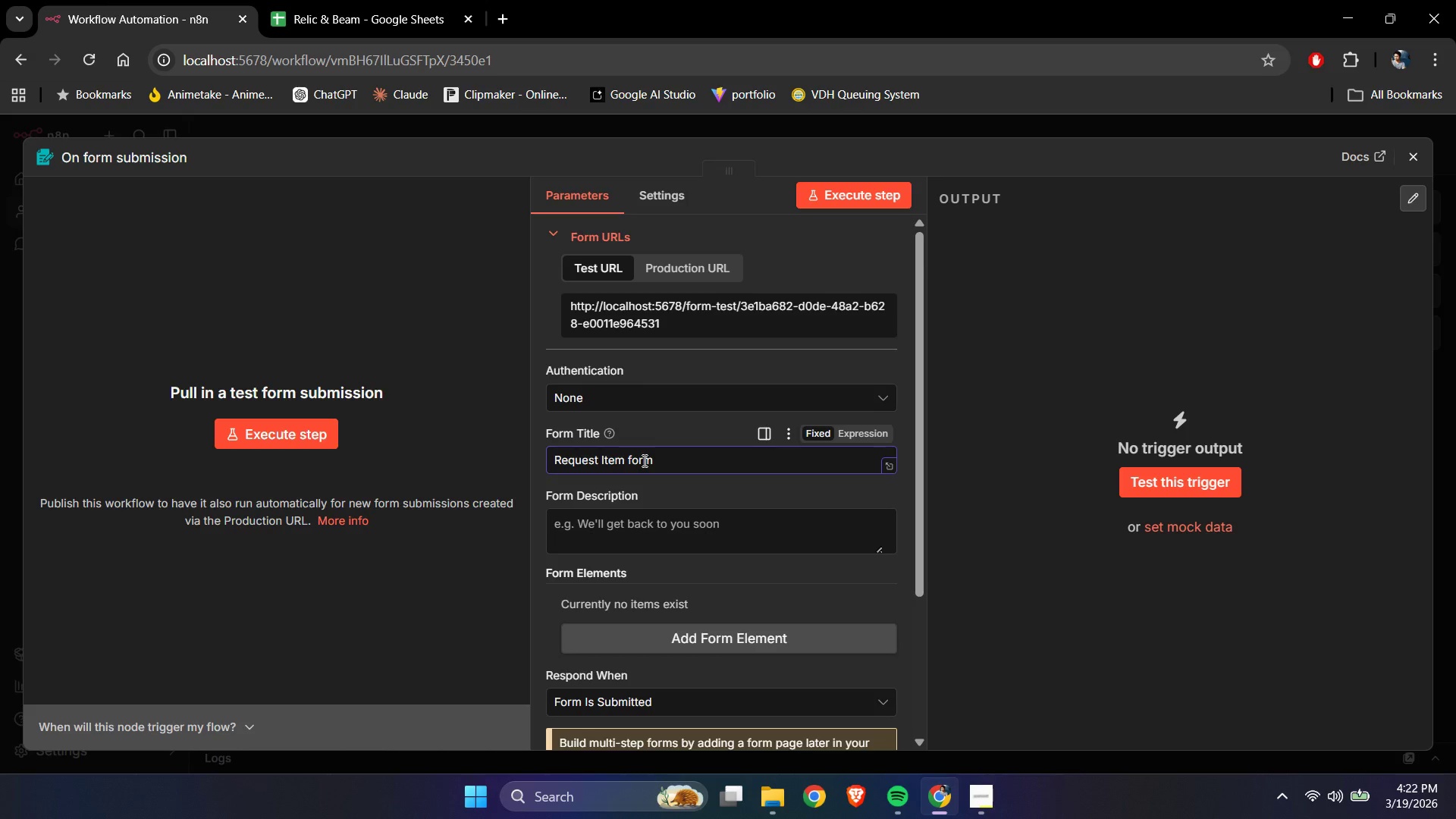 
scroll: coordinate [643, 455], scroll_direction: down, amount: 3.0
 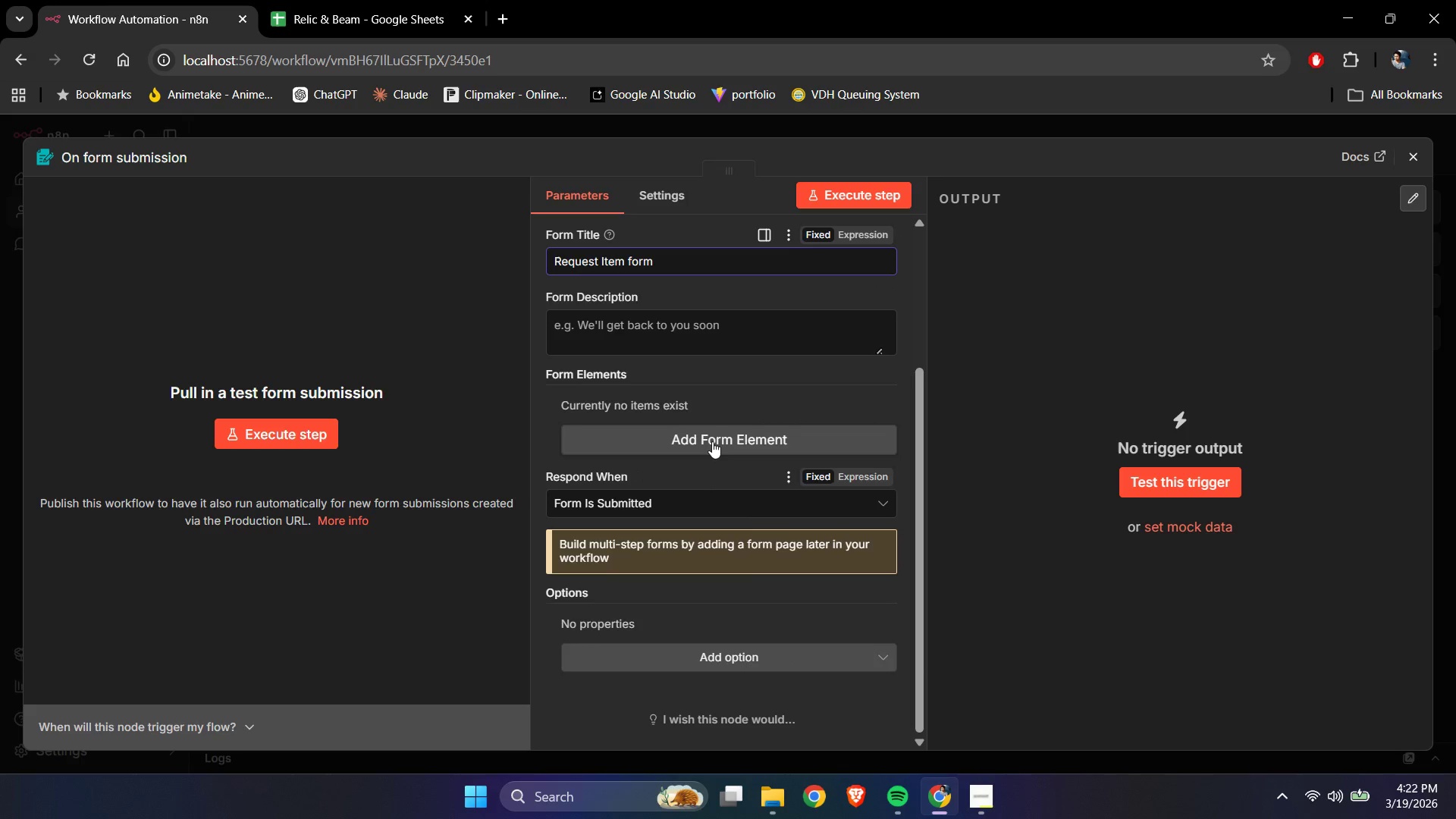 
left_click([711, 441])
 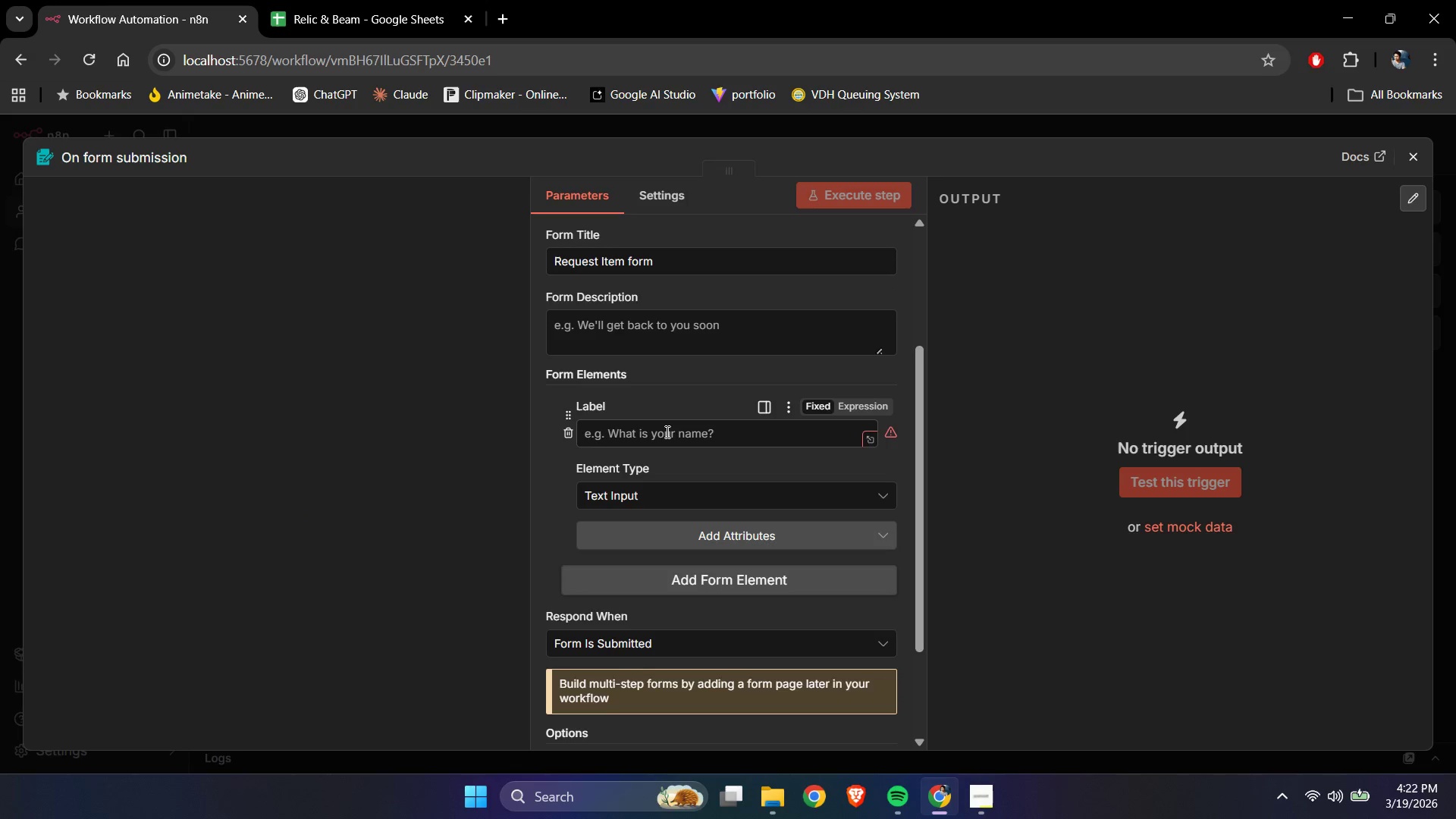 
left_click([664, 431])
 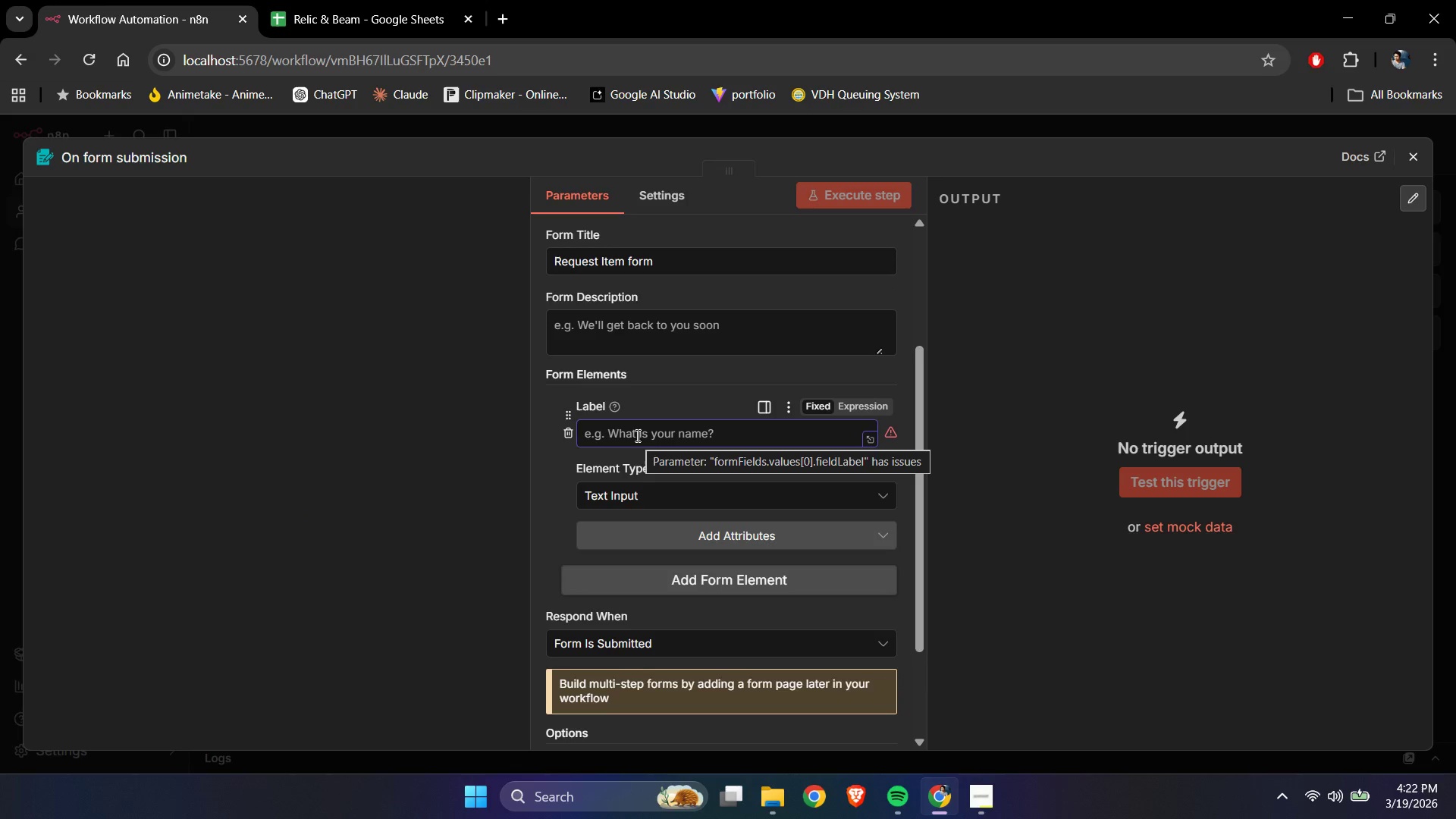 
type(Name)
 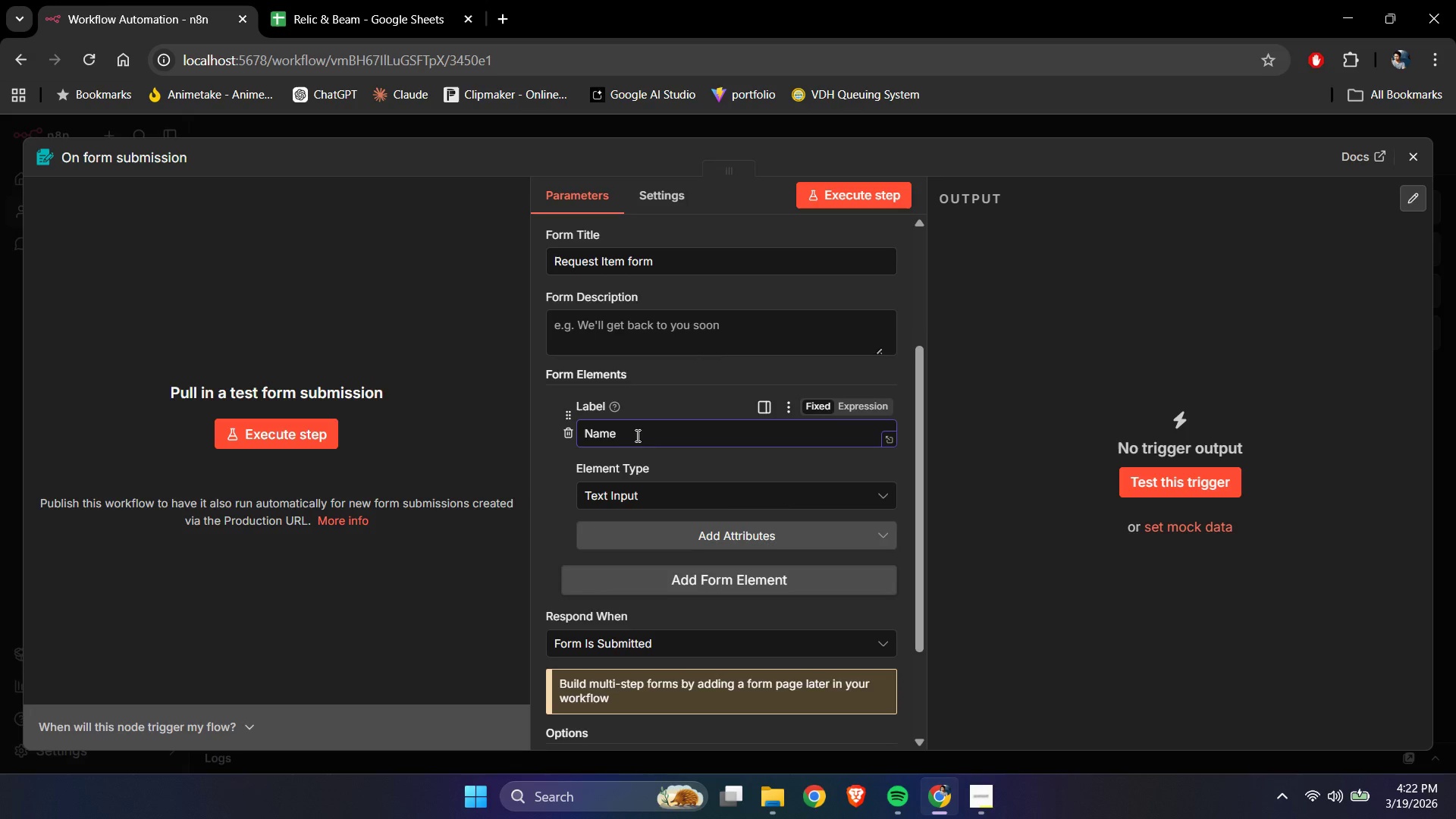 
scroll: coordinate [636, 435], scroll_direction: down, amount: 1.0
 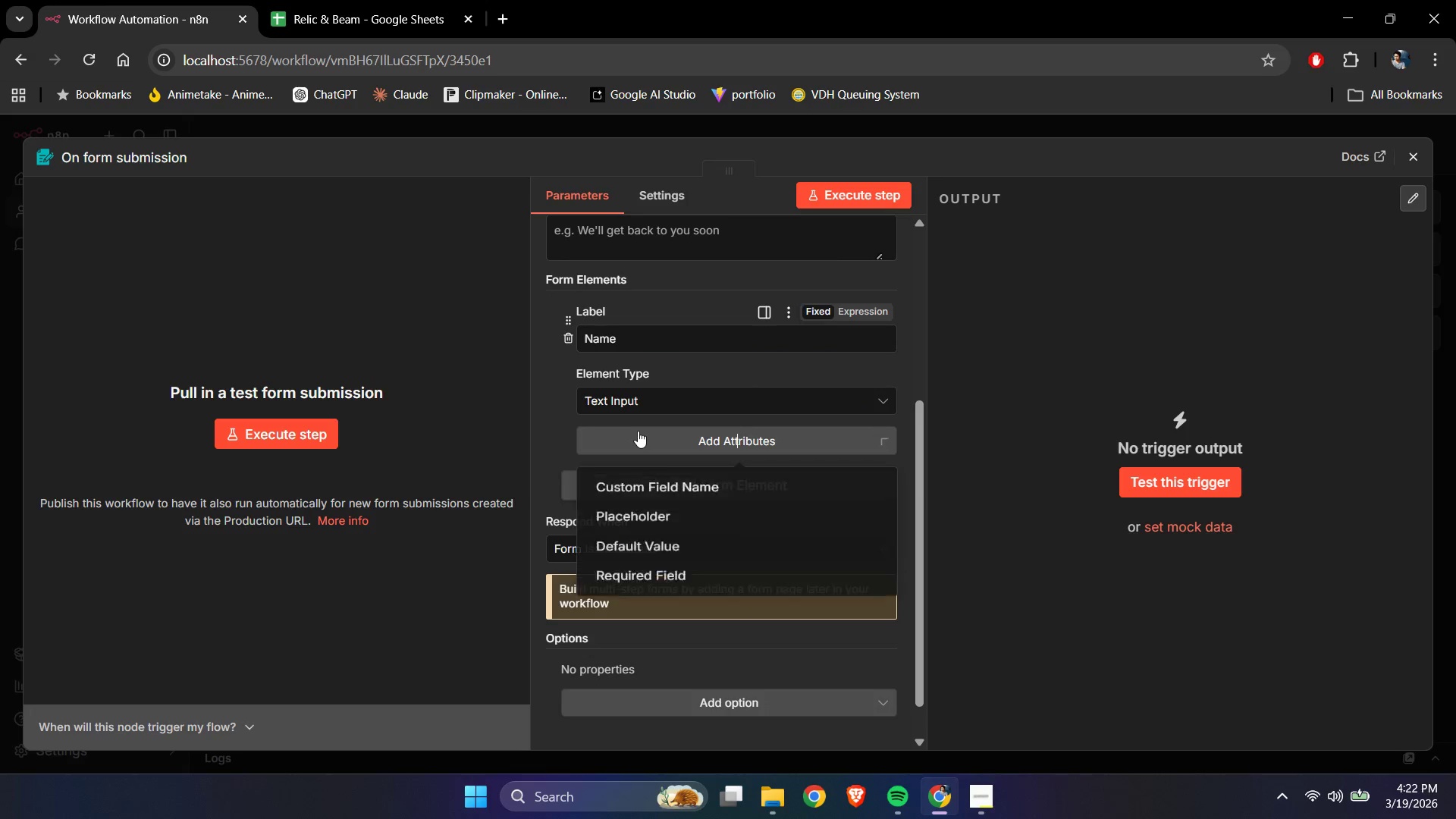 
double_click([638, 431])
 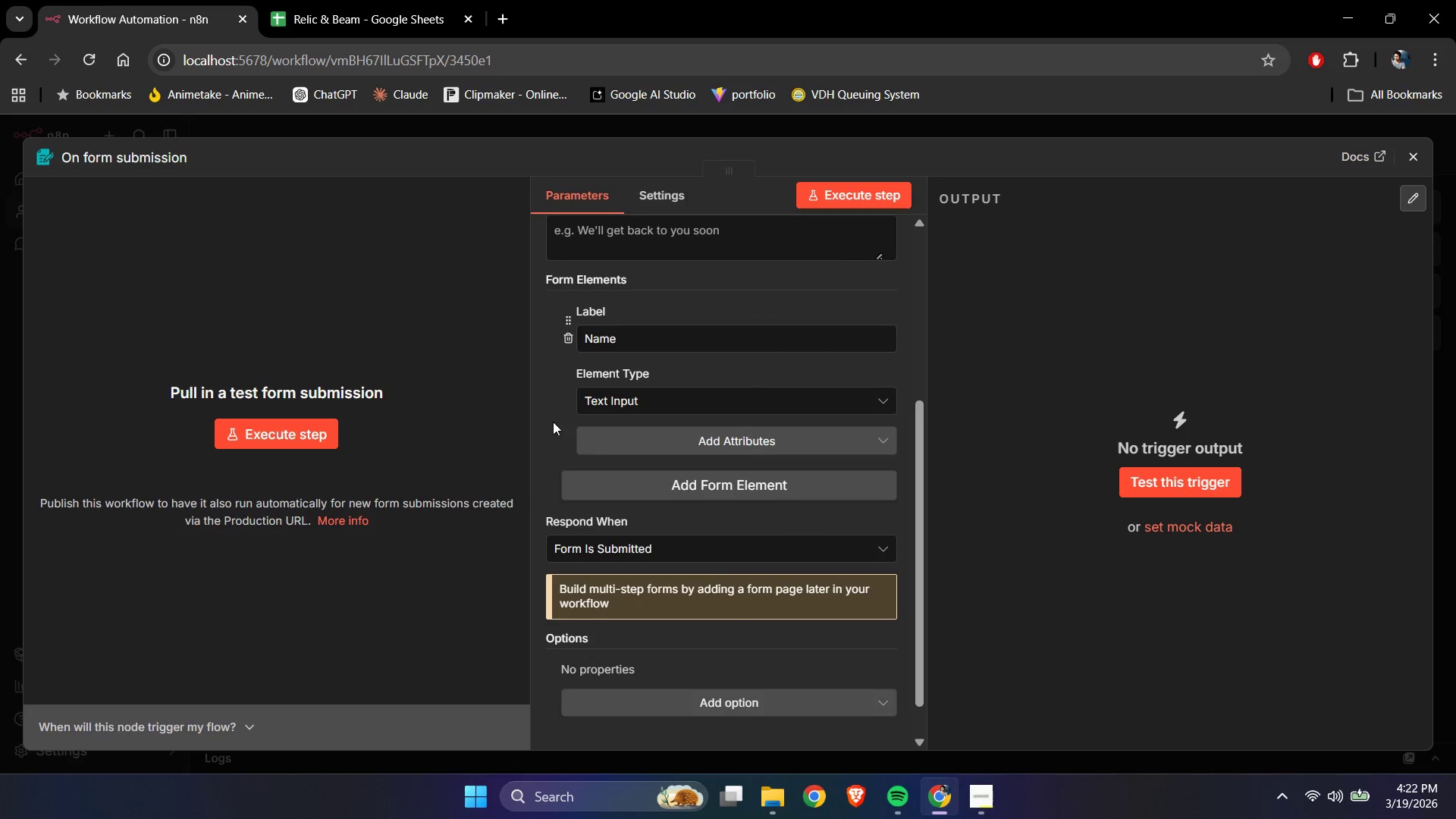 
triple_click([551, 421])
 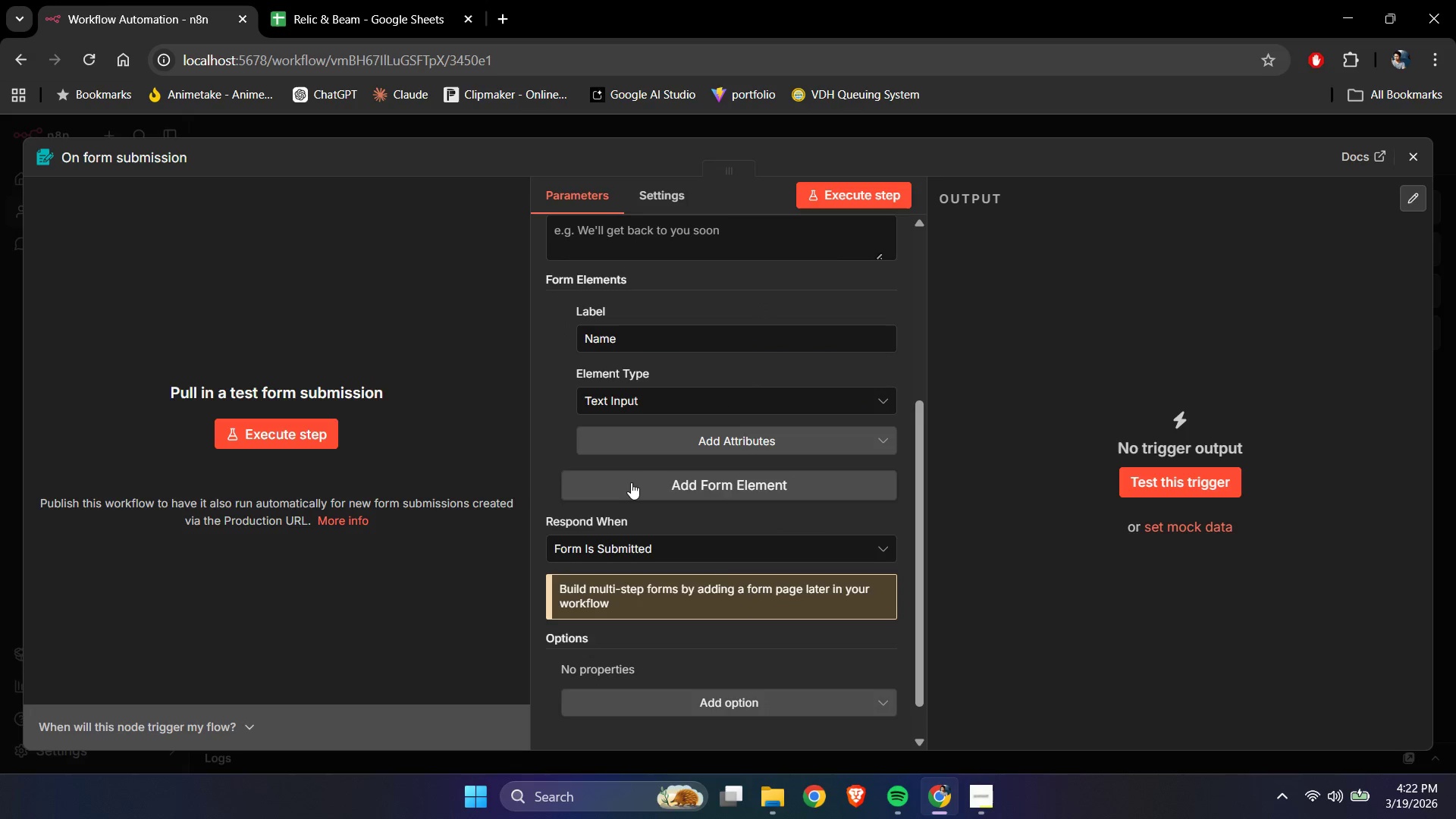 
triple_click([635, 485])
 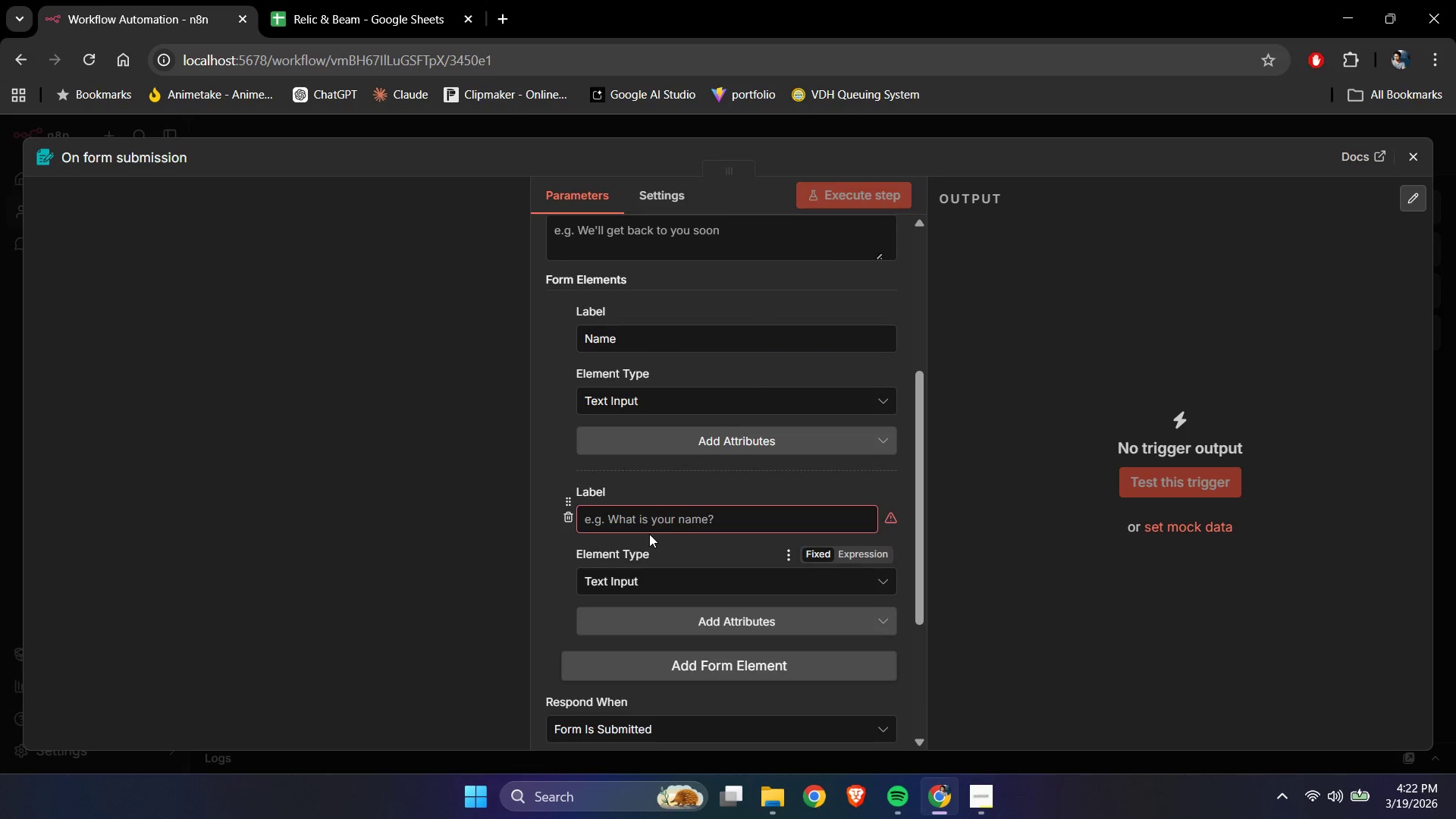 
left_click([649, 523])
 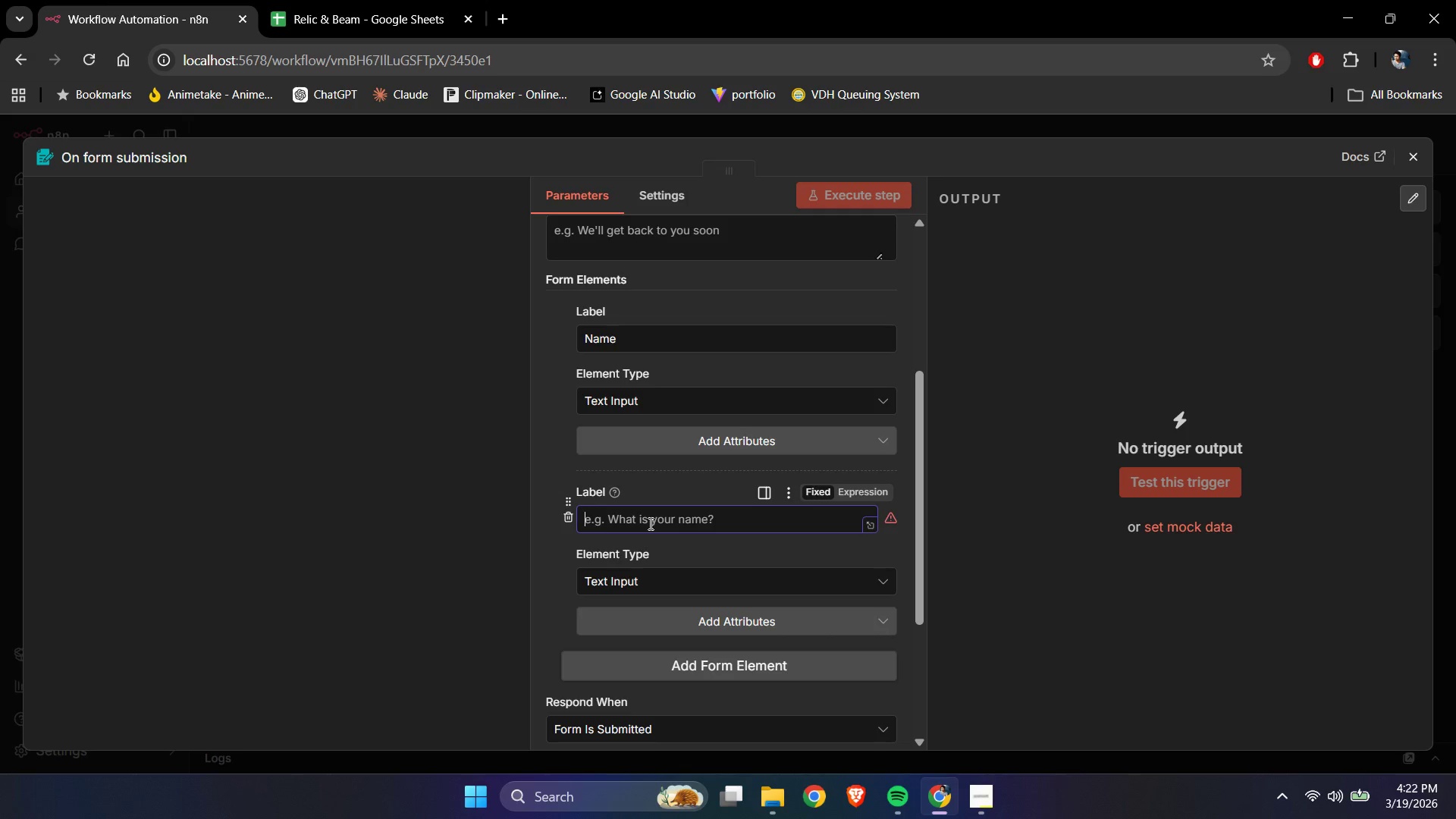 
type(Contact Number)
 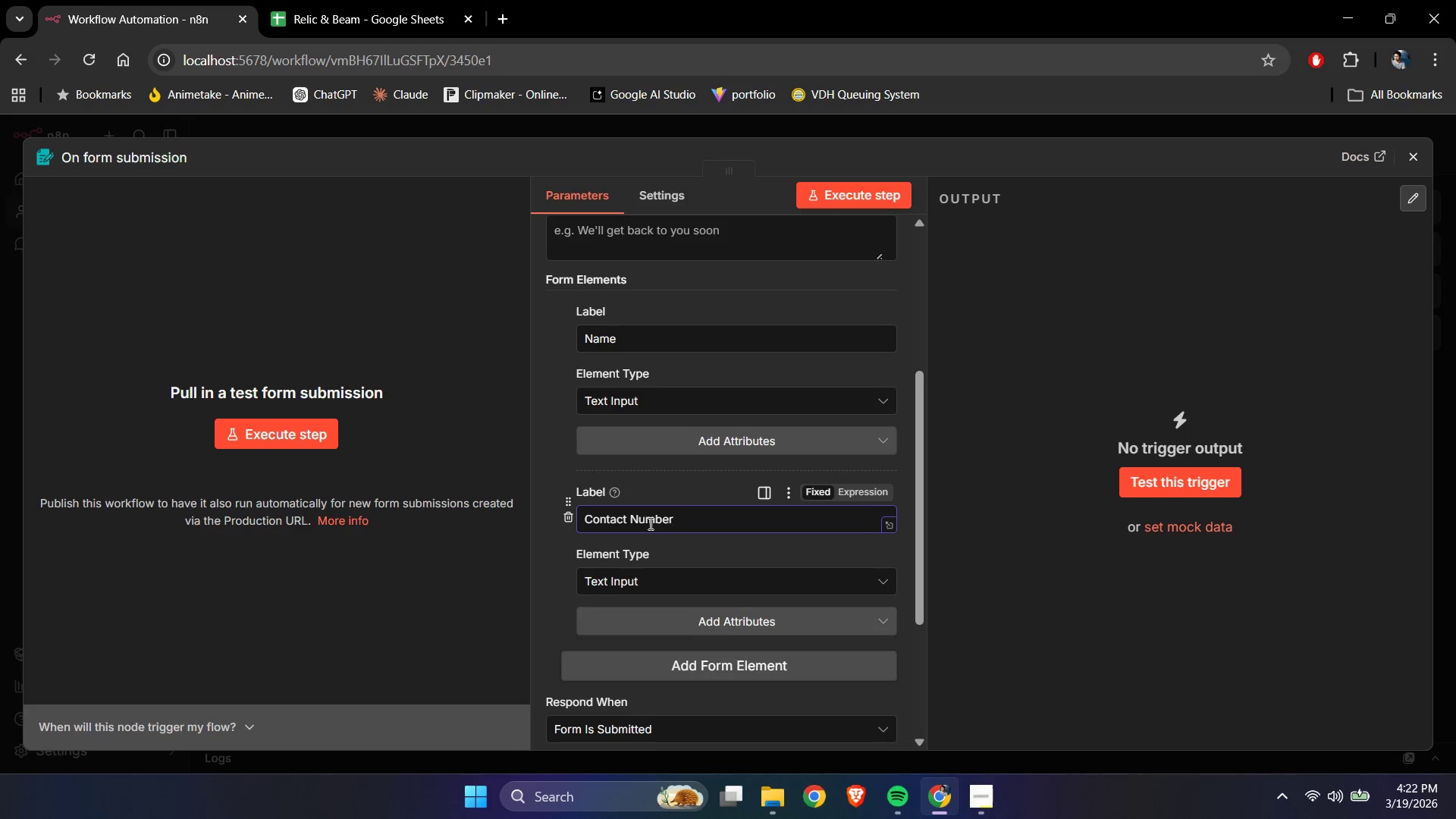 
scroll: coordinate [649, 523], scroll_direction: down, amount: 3.0
 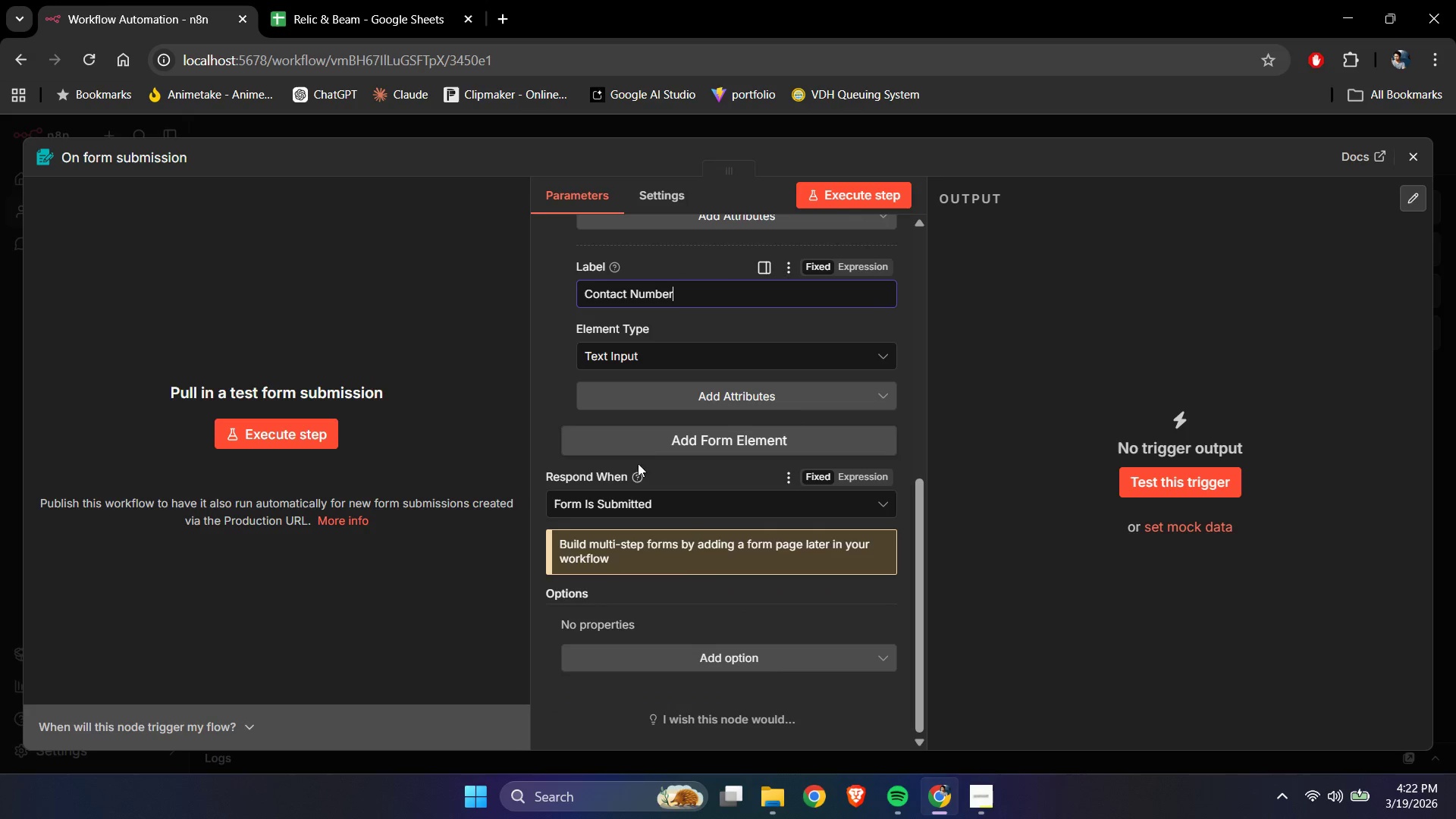 
left_click([639, 440])
 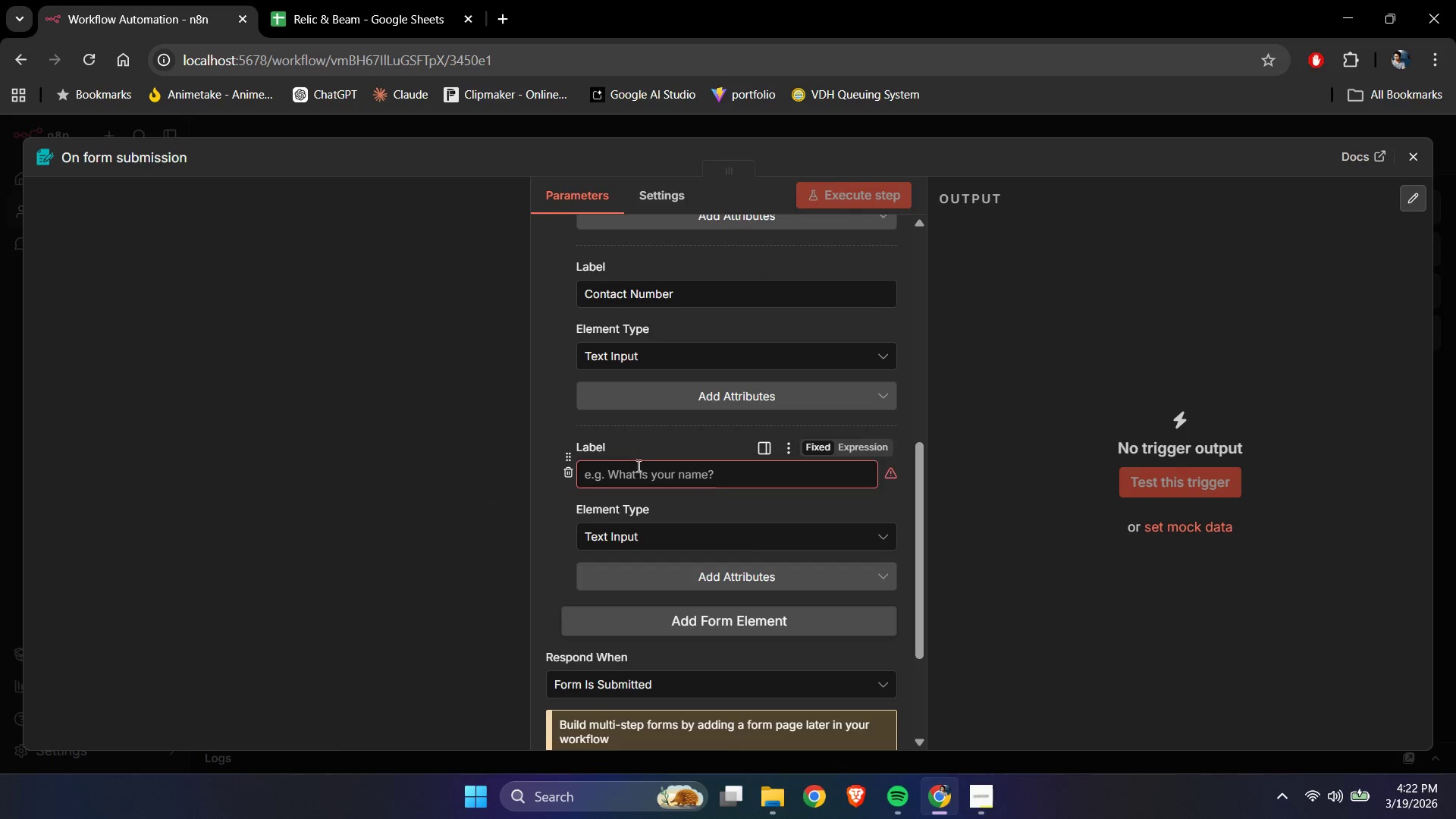 
left_click([637, 471])
 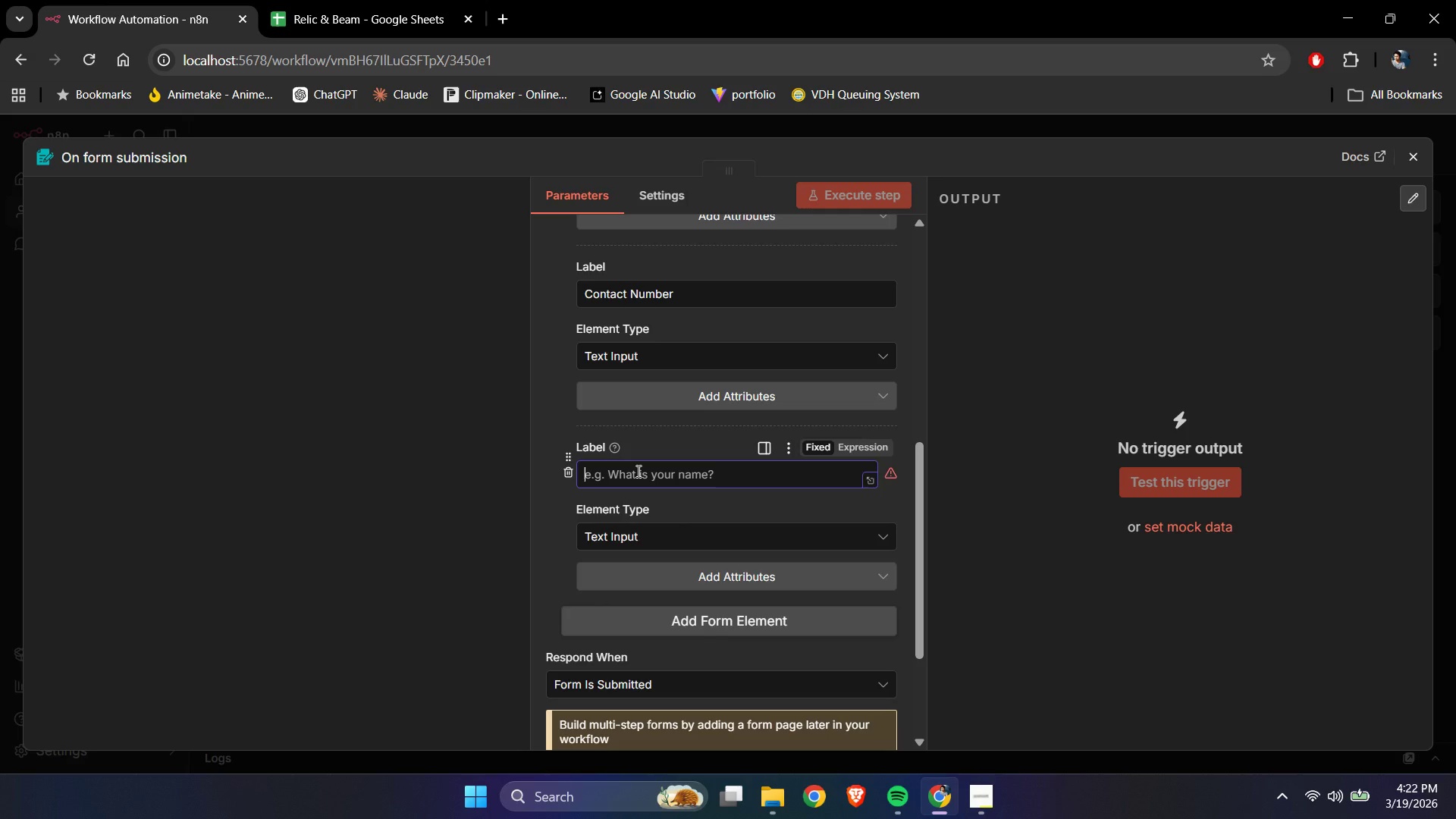 
type(Item Name)
 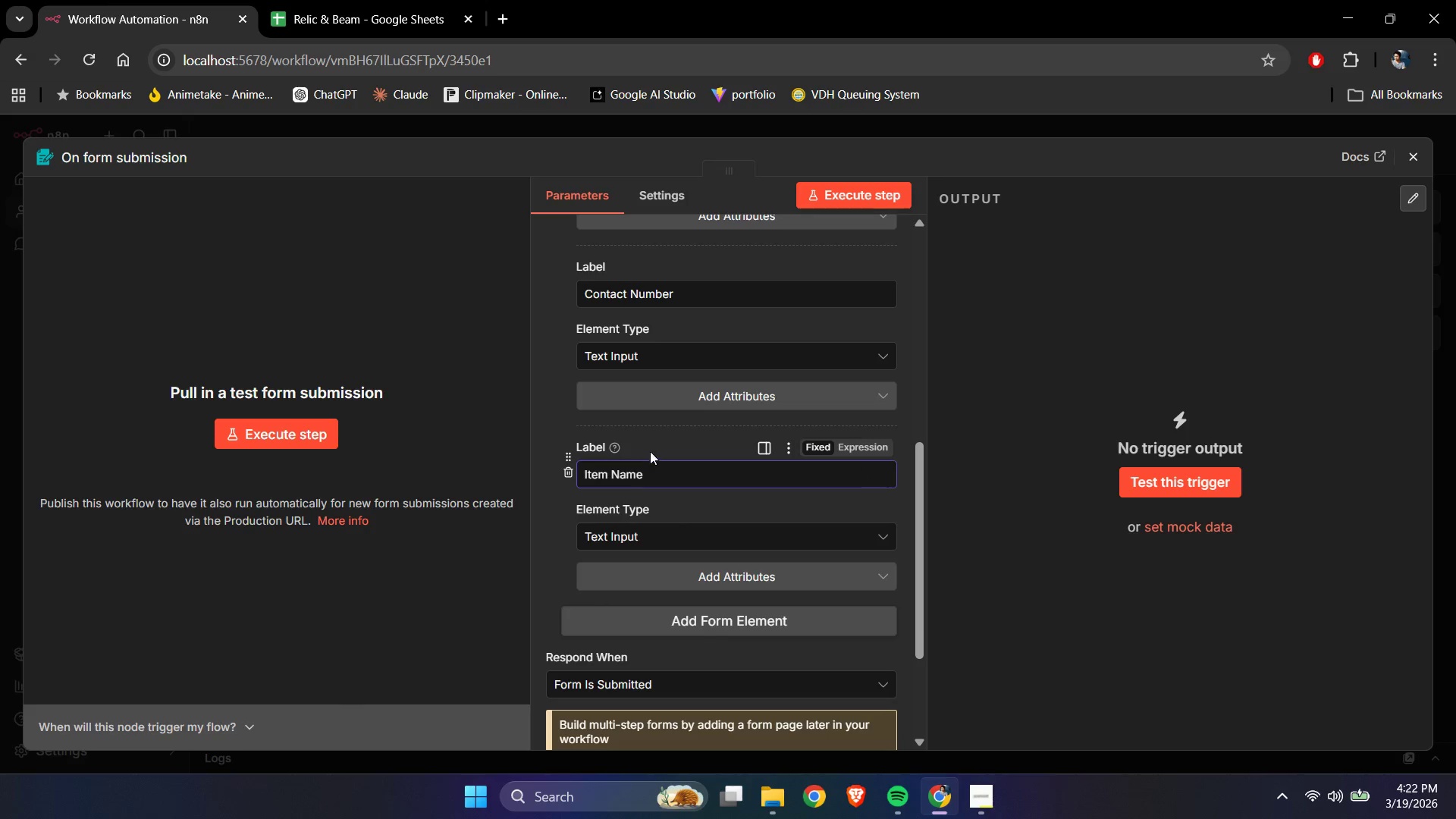 
left_click([654, 432])
 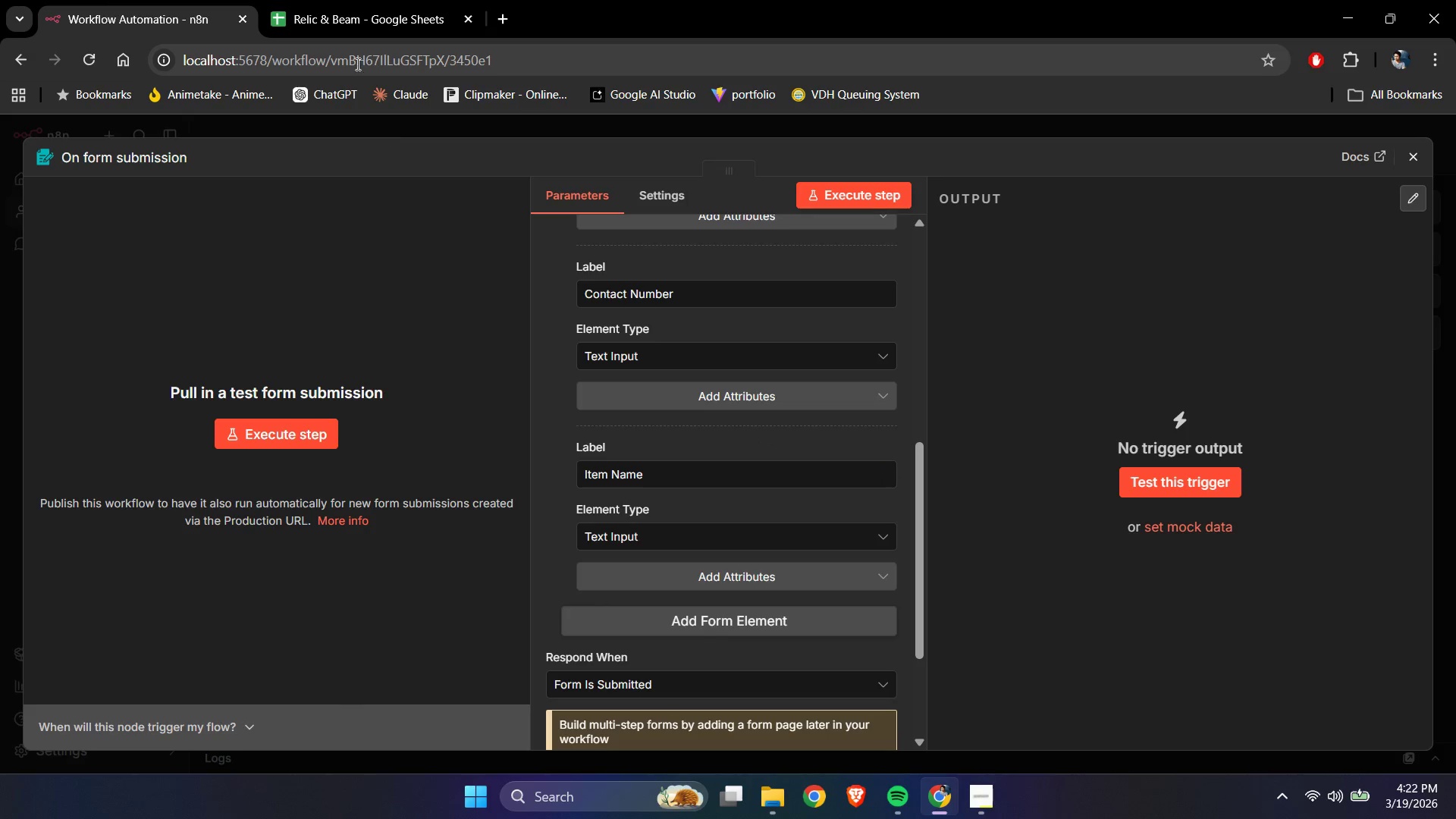 
left_click([354, 11])
 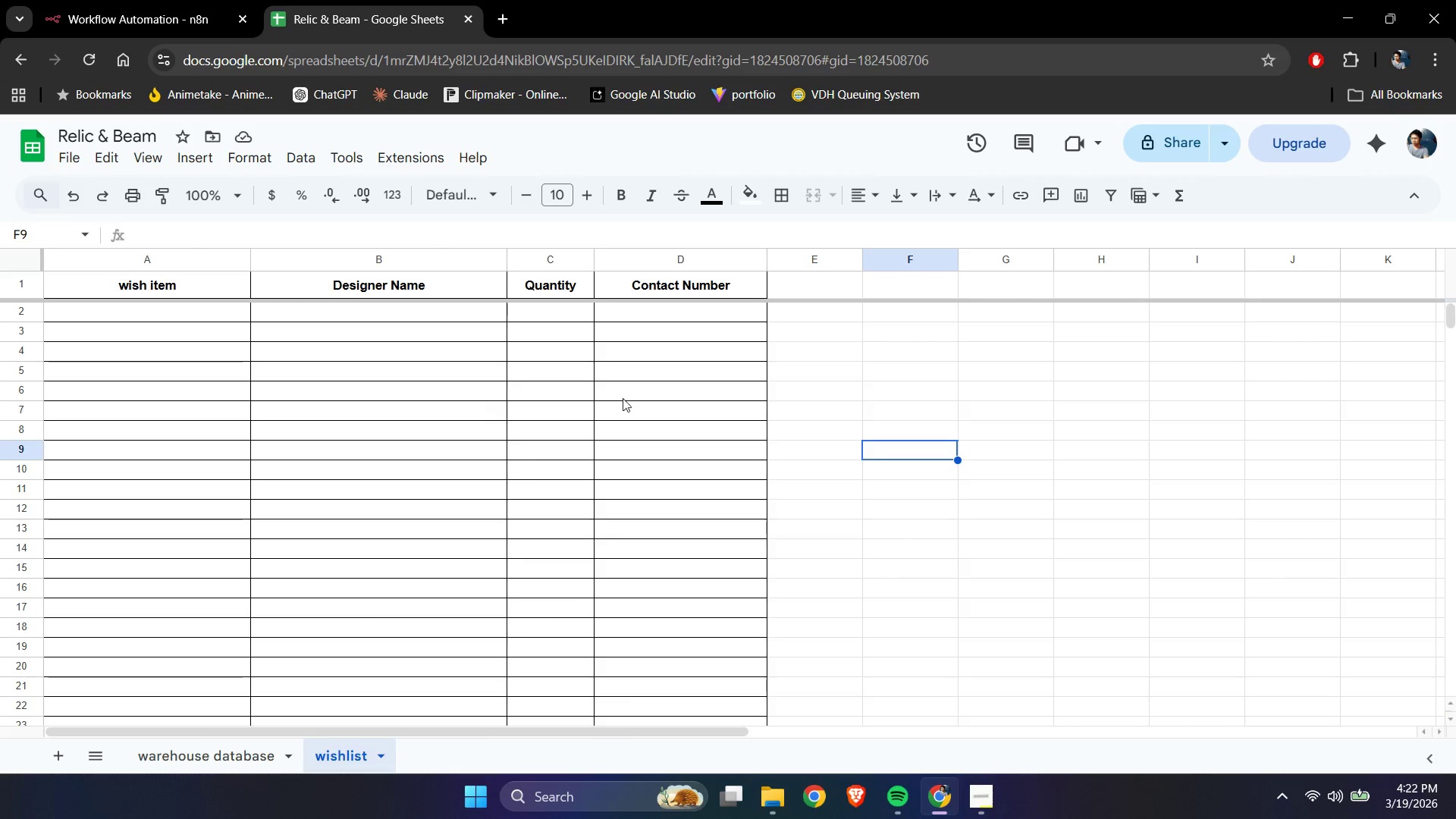 
left_click([130, 0])
 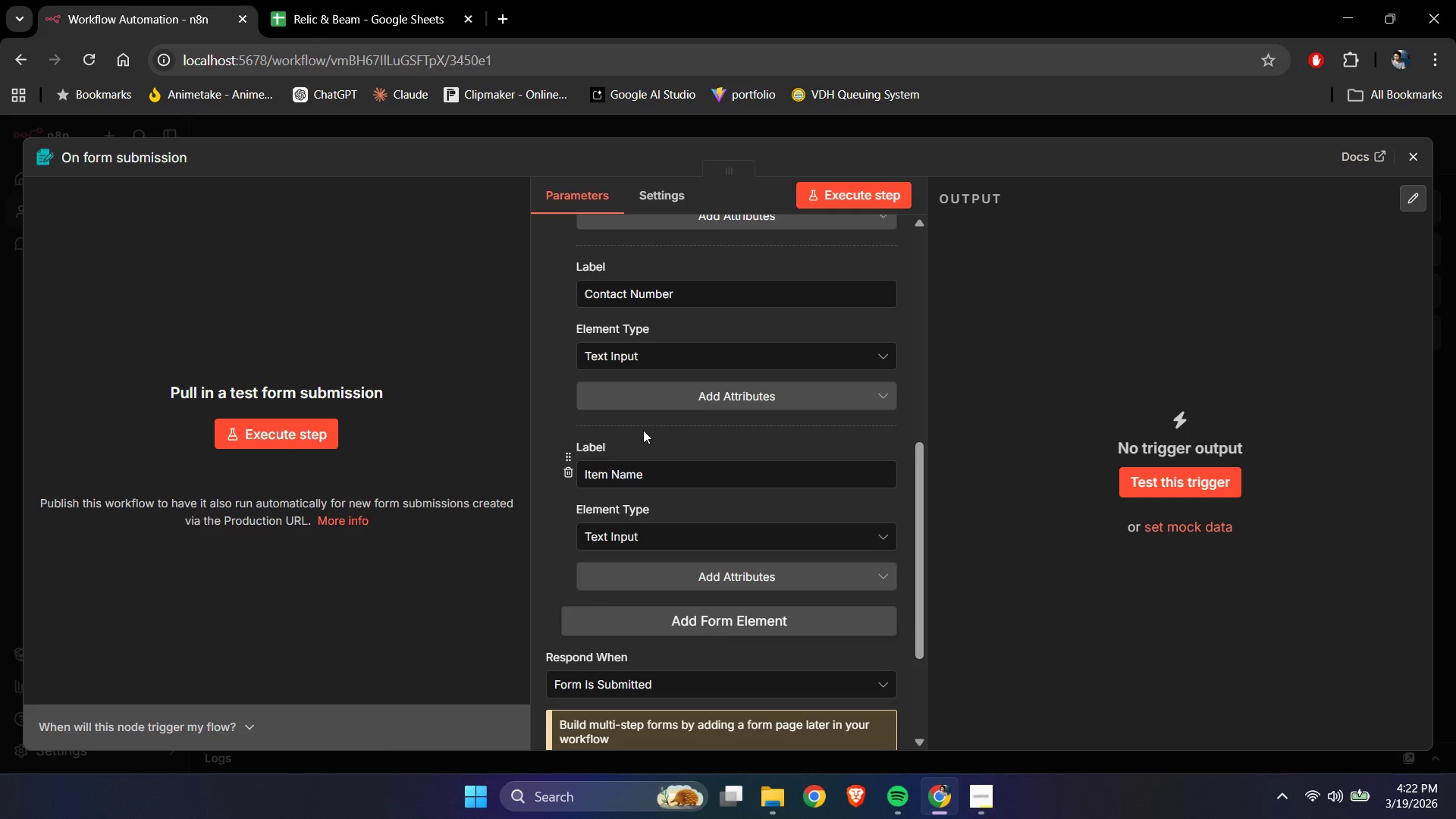 
scroll: coordinate [659, 451], scroll_direction: down, amount: 2.0
 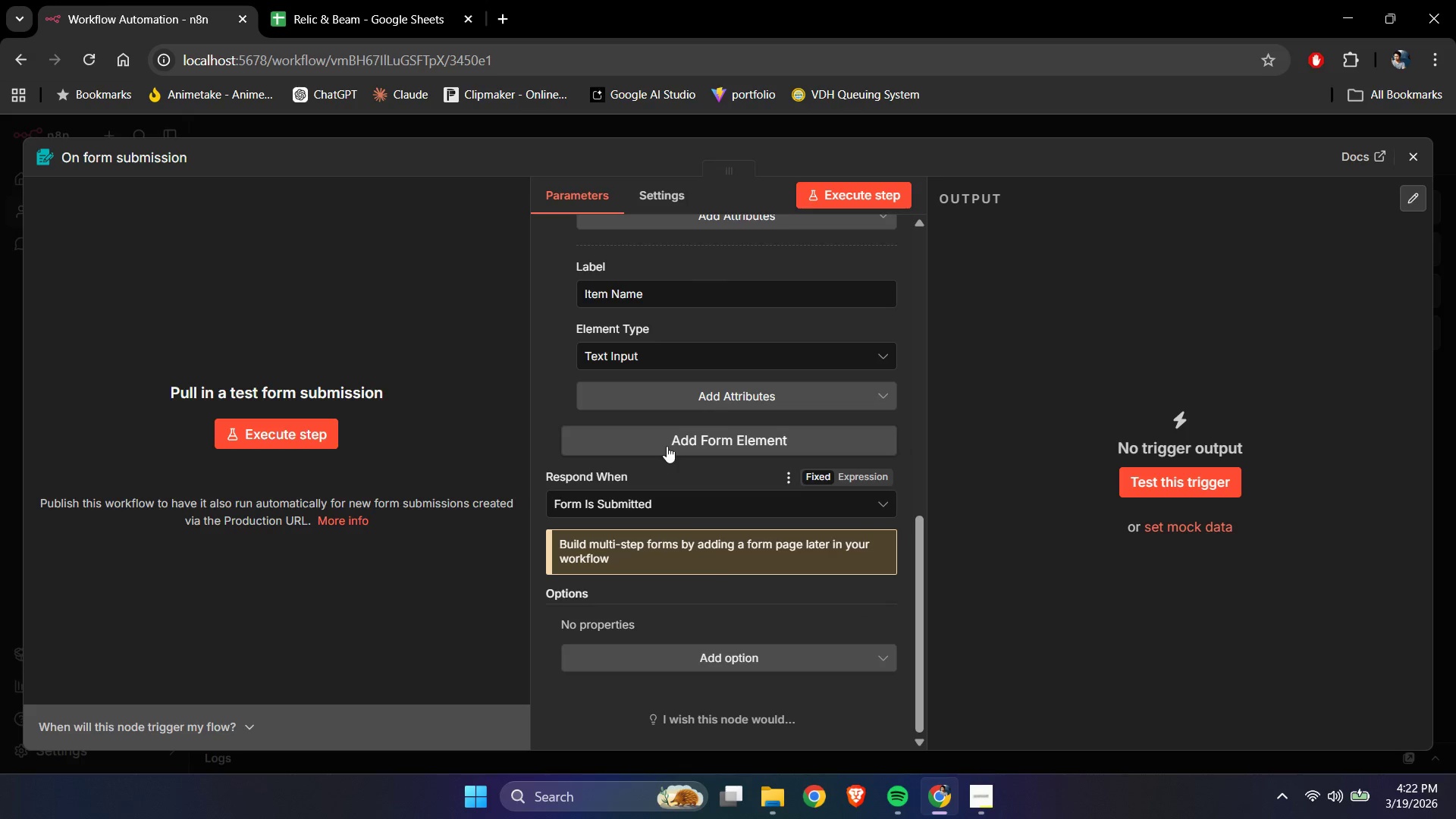 
left_click([667, 439])
 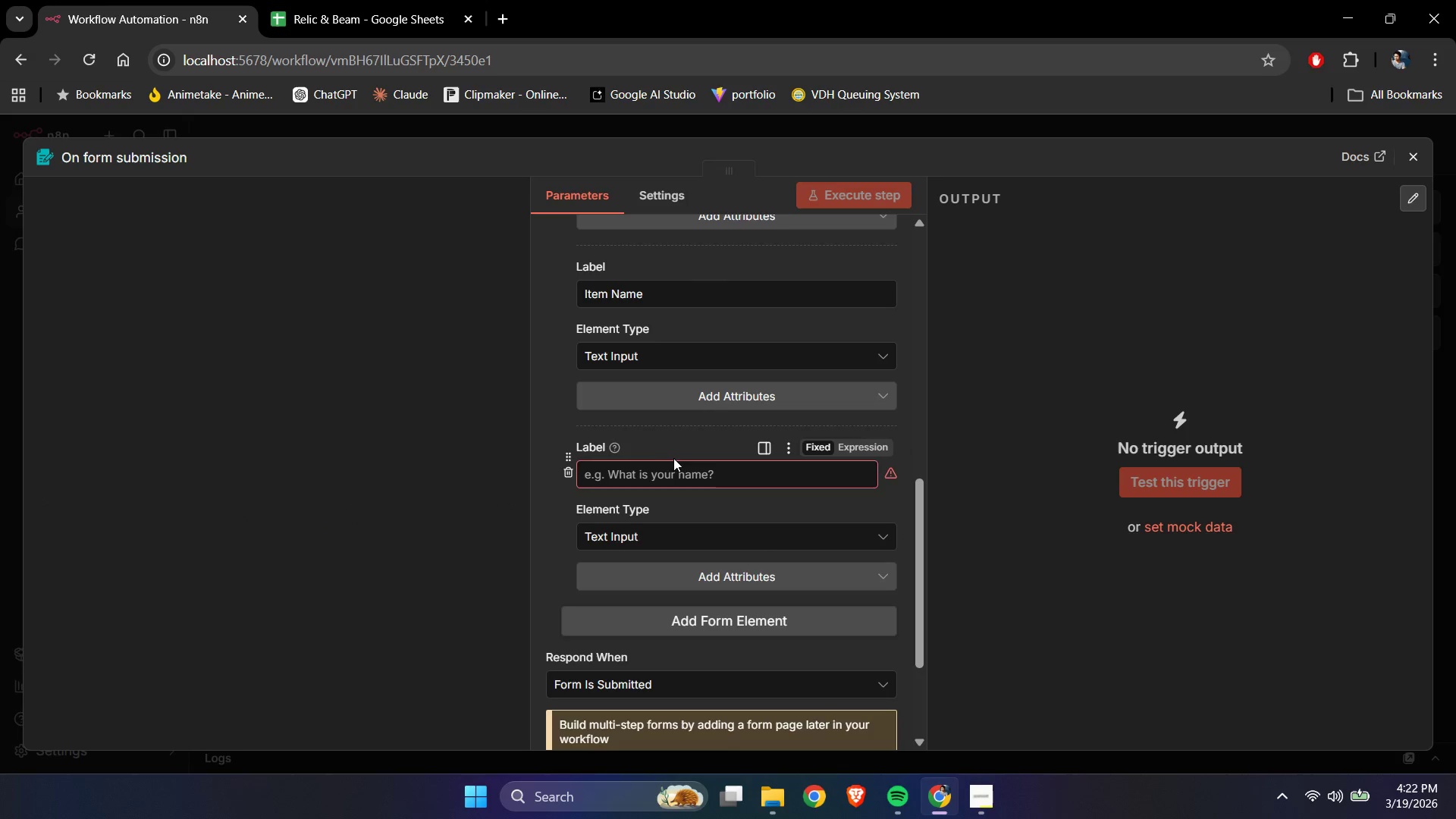 
left_click([673, 466])
 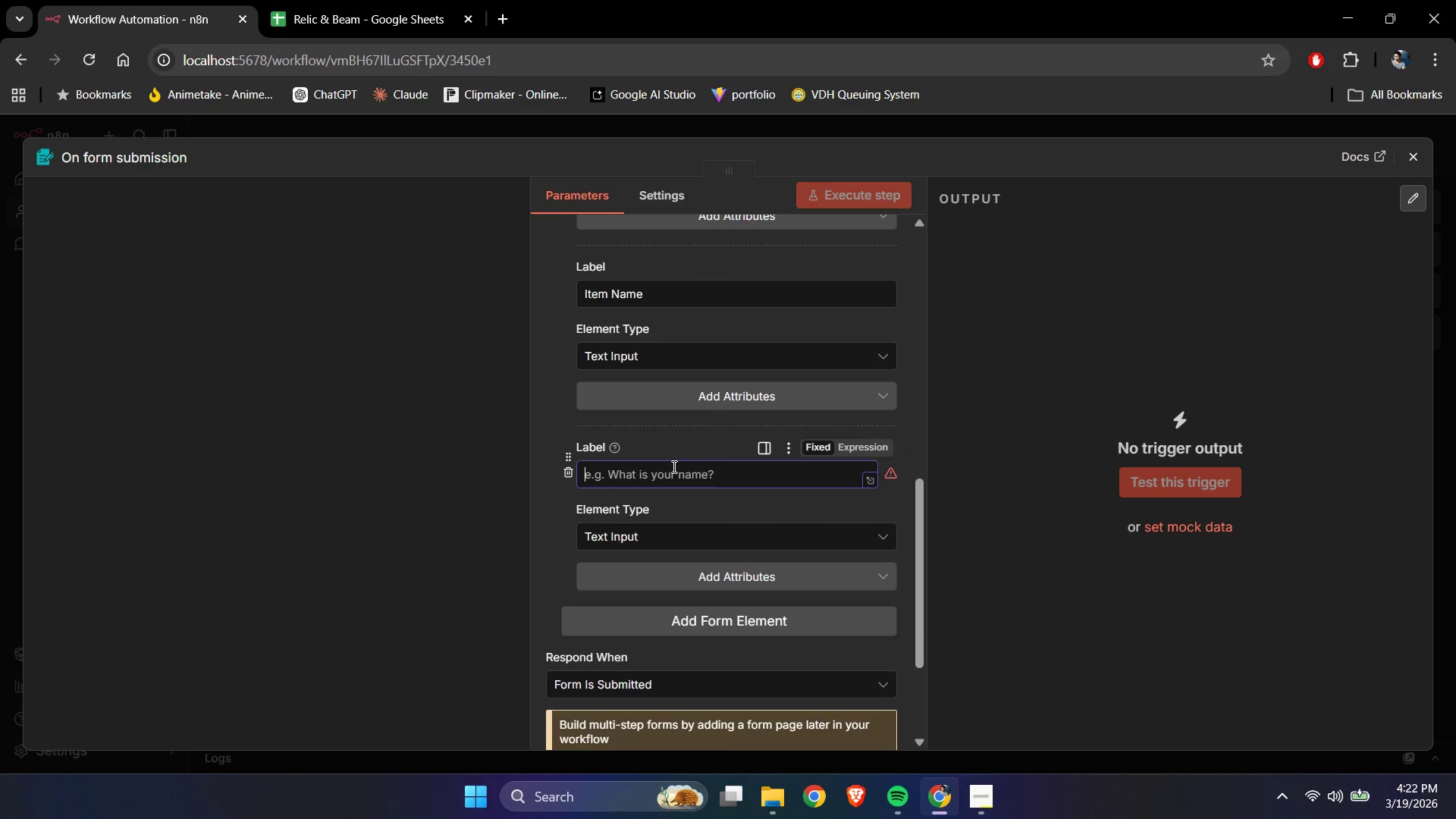 
type(Quantity)
 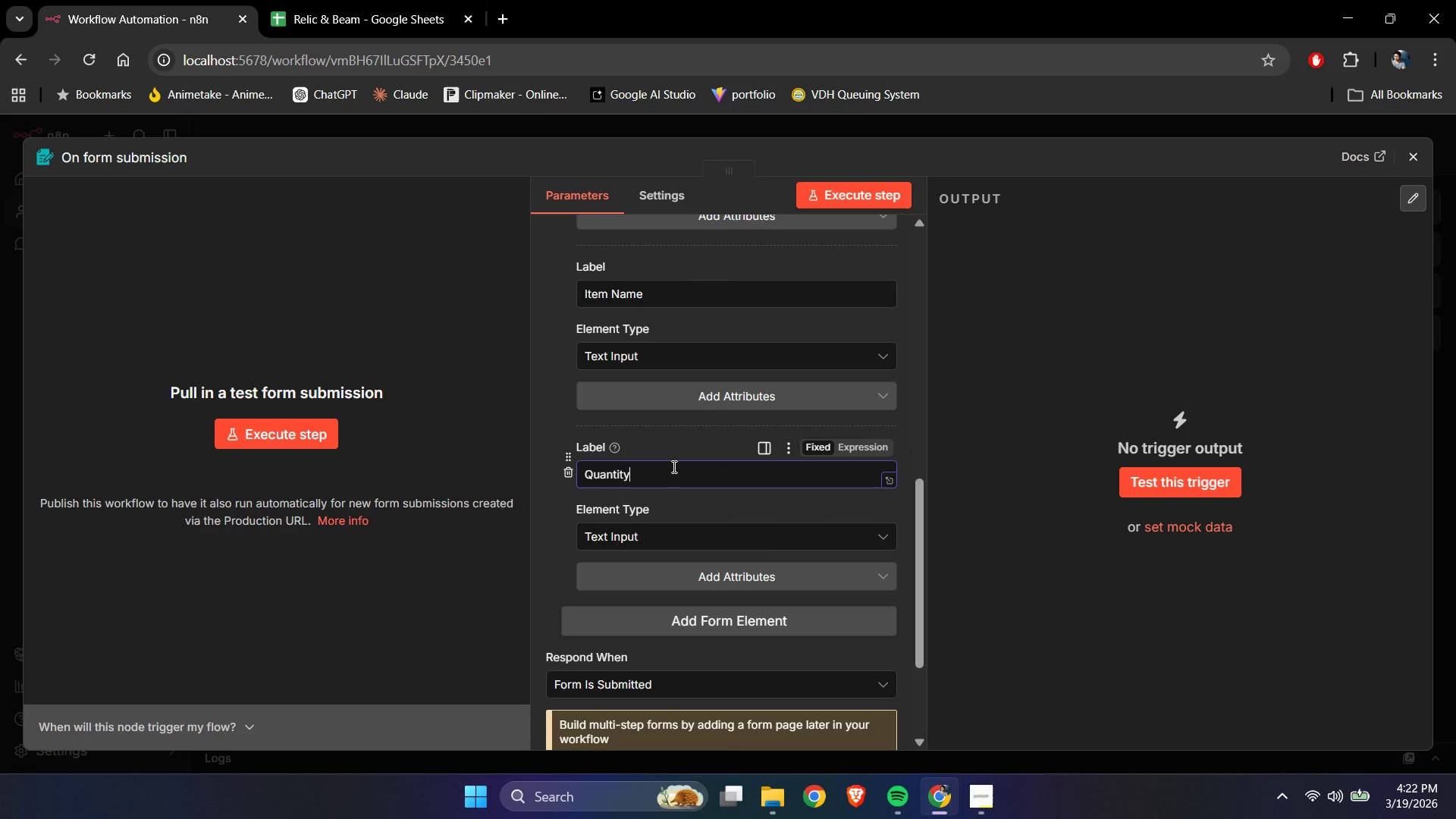 
left_click([664, 439])
 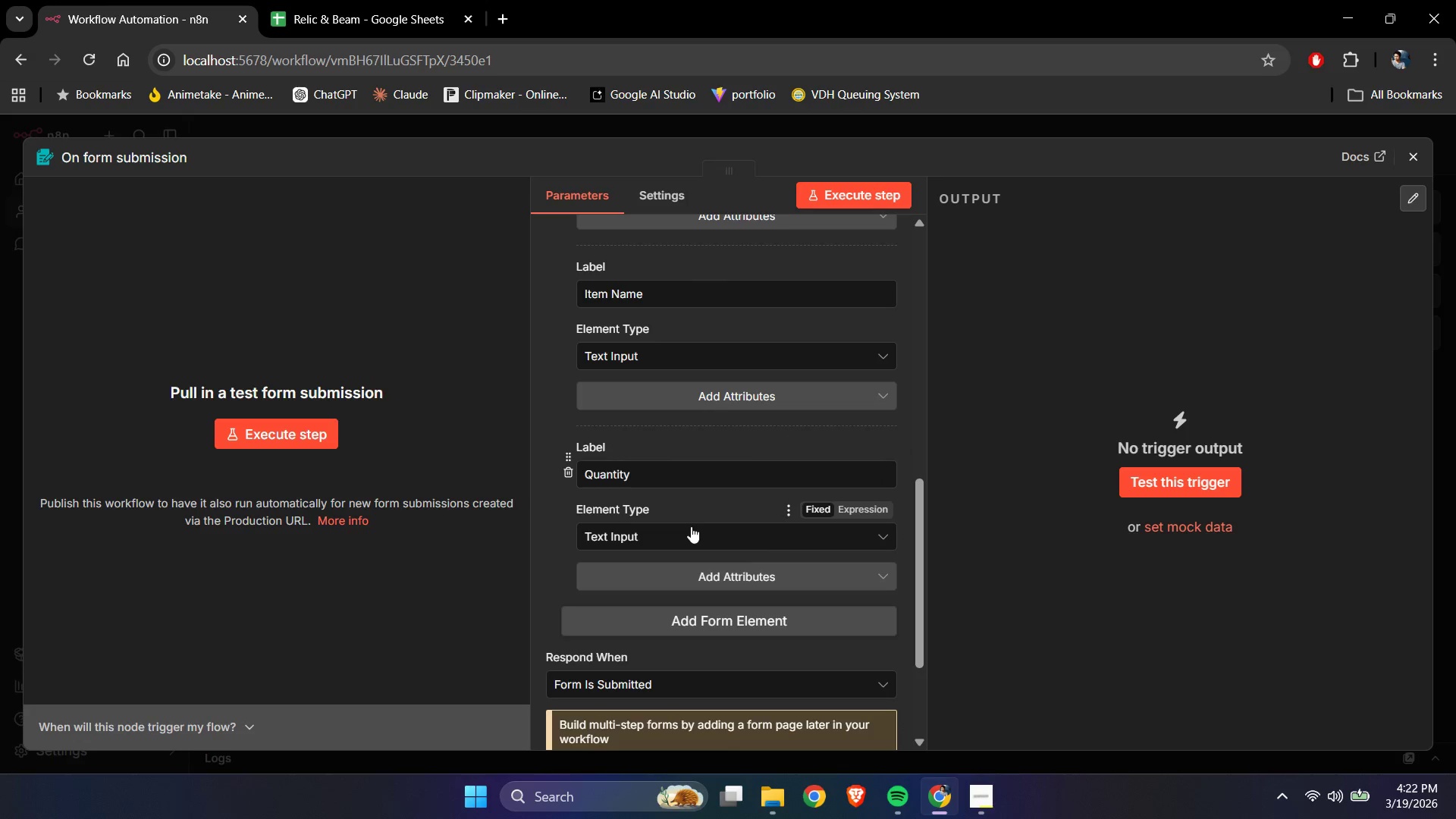 
left_click([690, 532])
 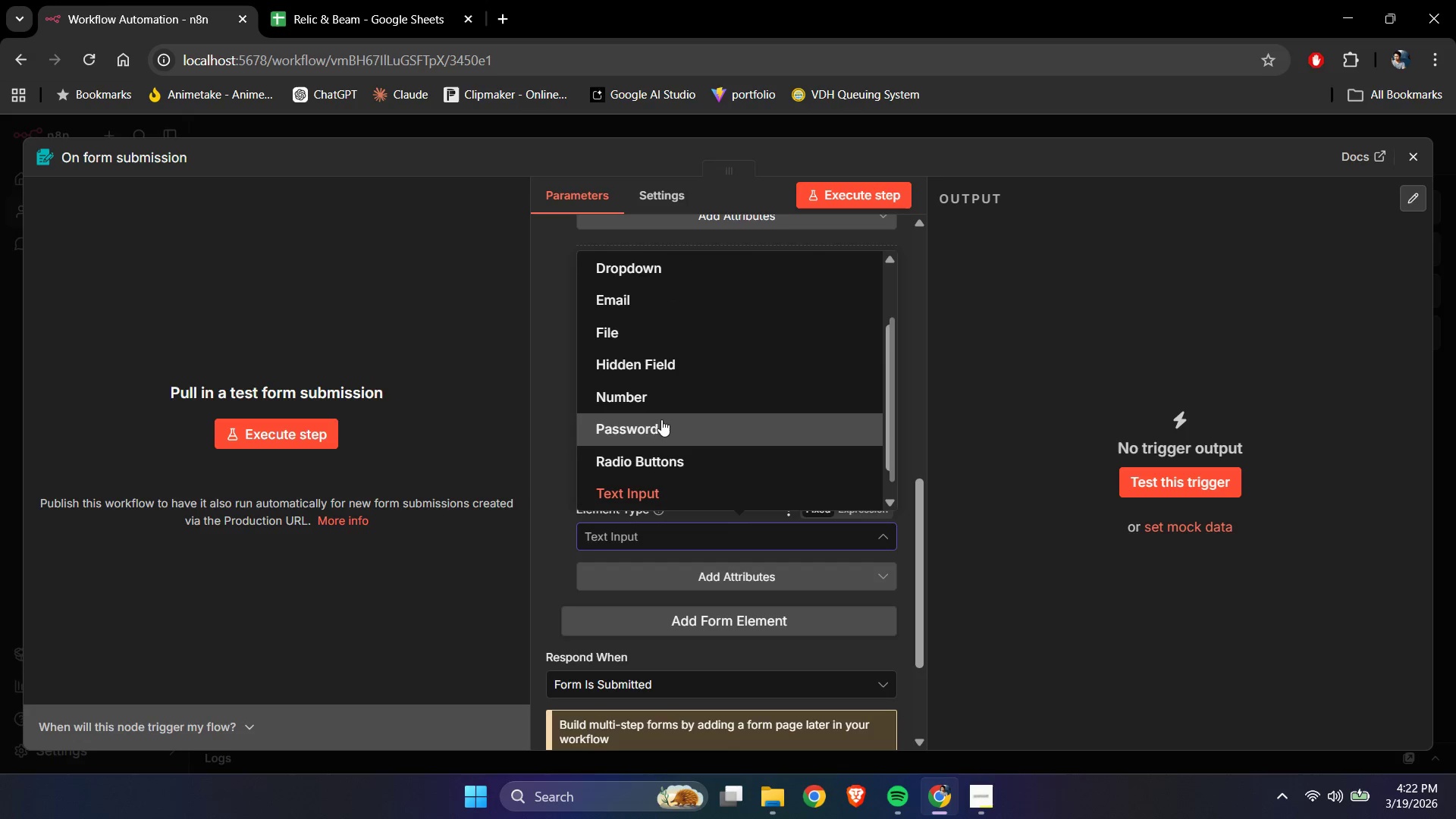 
left_click([662, 405])
 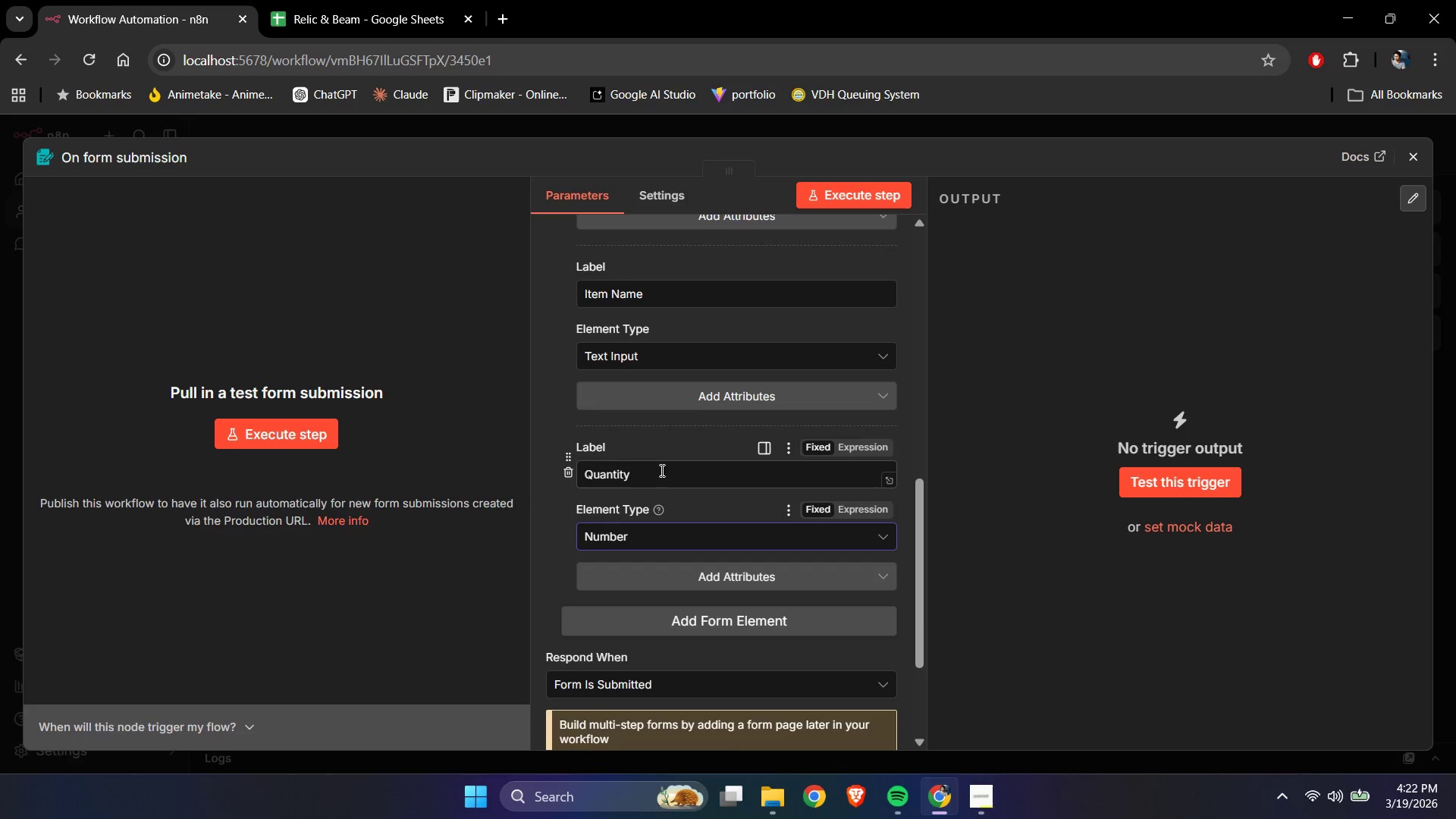 
left_click([659, 447])
 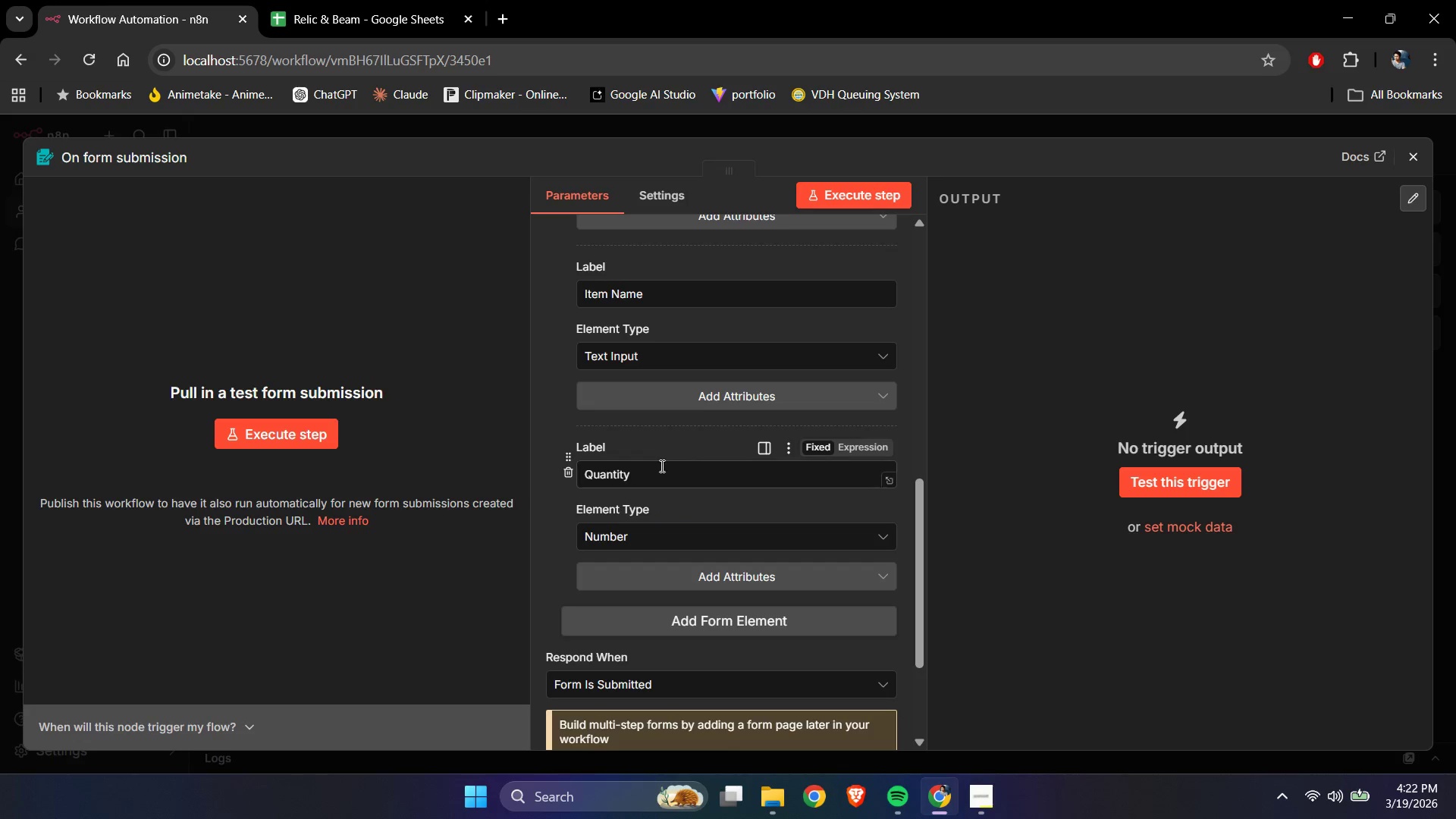 
scroll: coordinate [679, 475], scroll_direction: up, amount: 11.0
 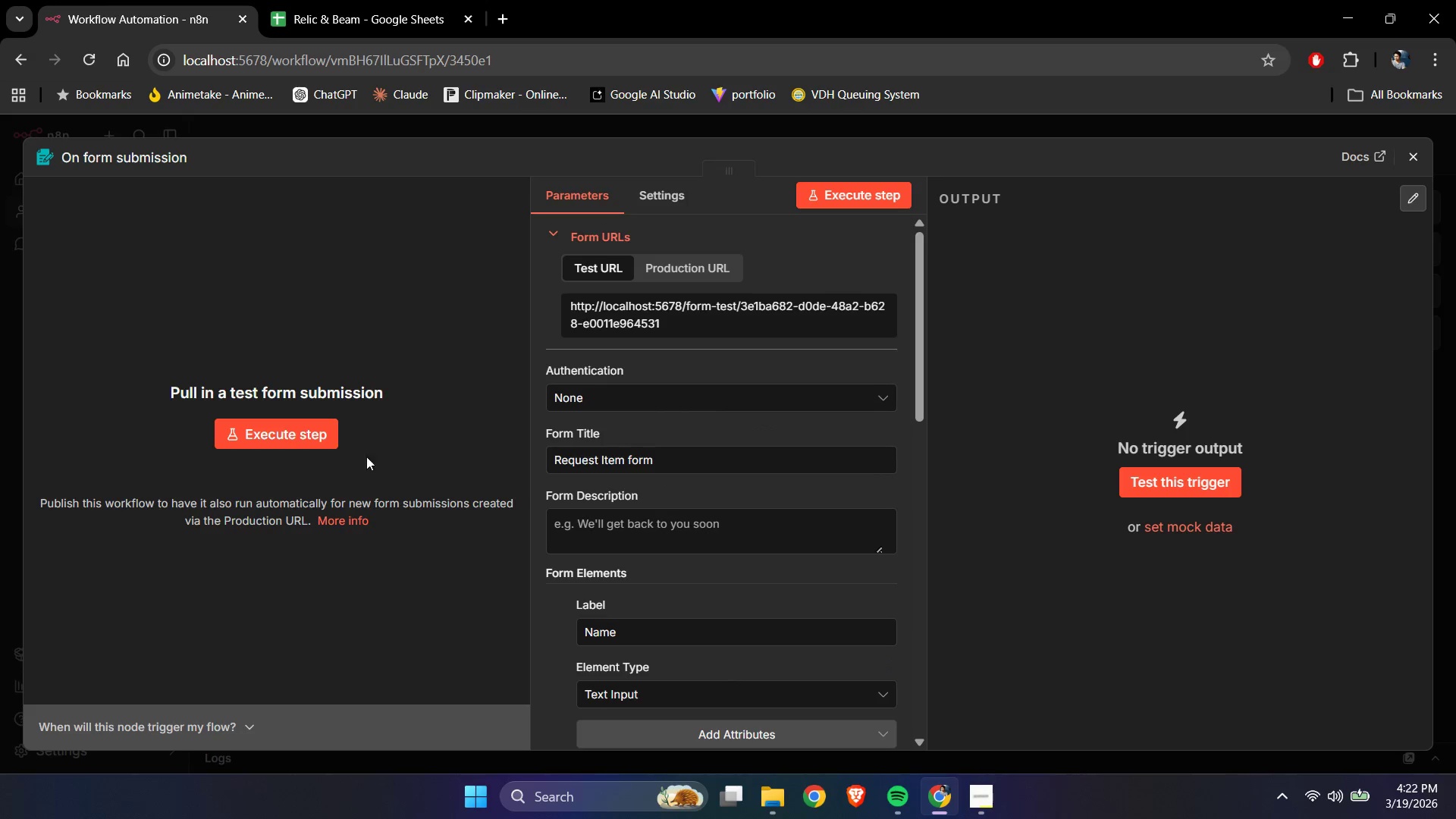 
left_click([315, 441])
 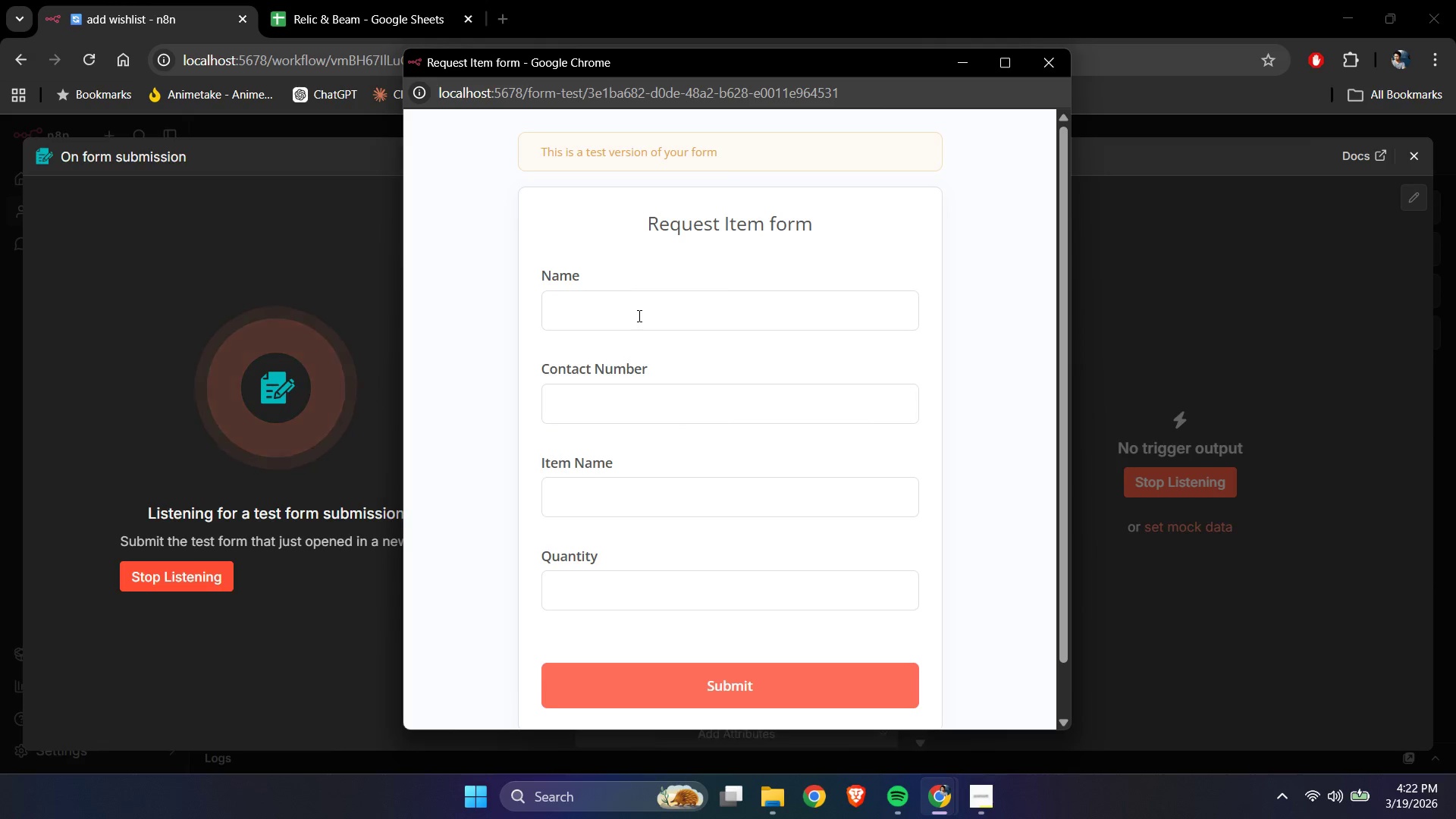 
left_click([638, 315])
 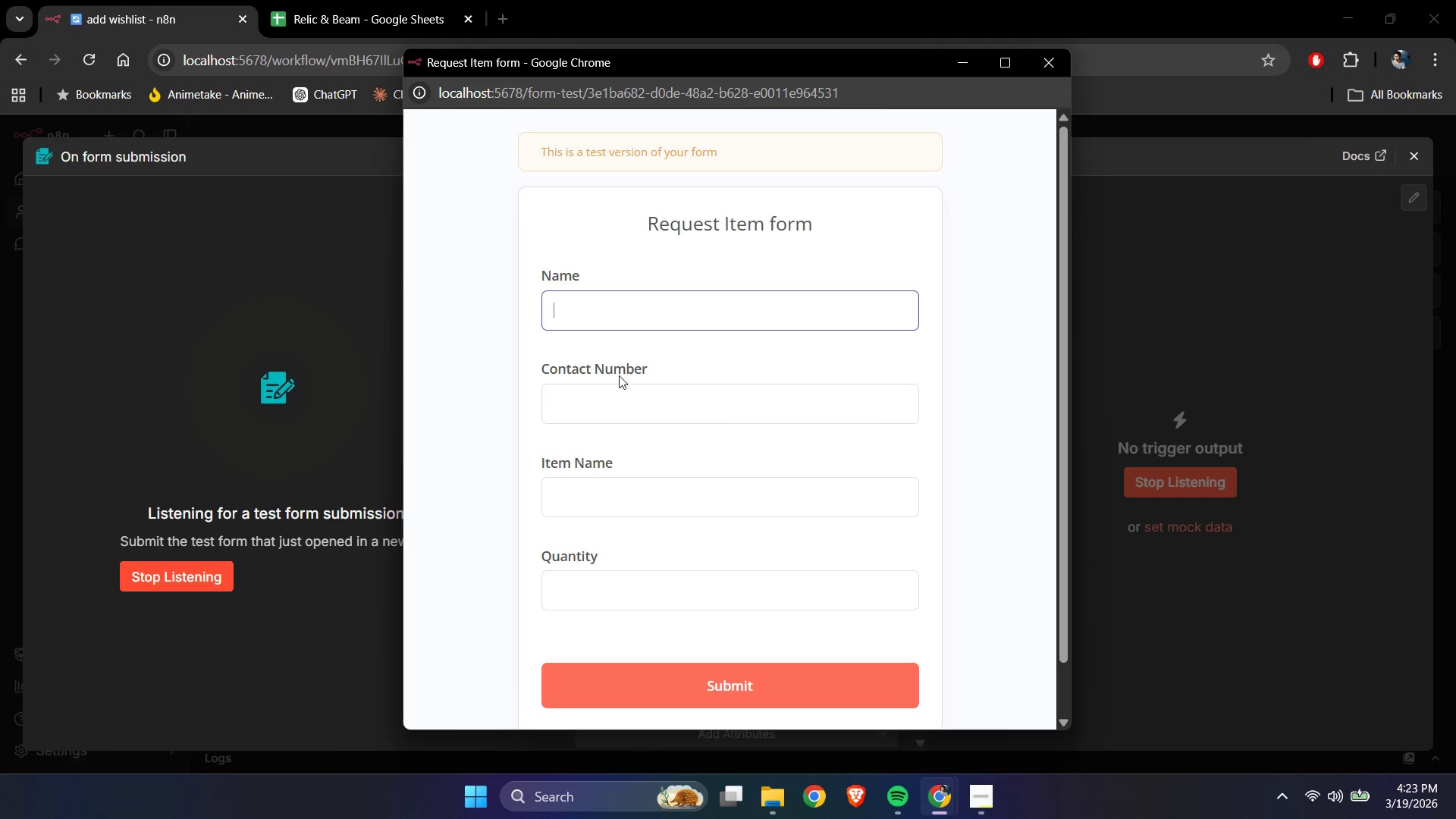 
left_click([607, 394])
 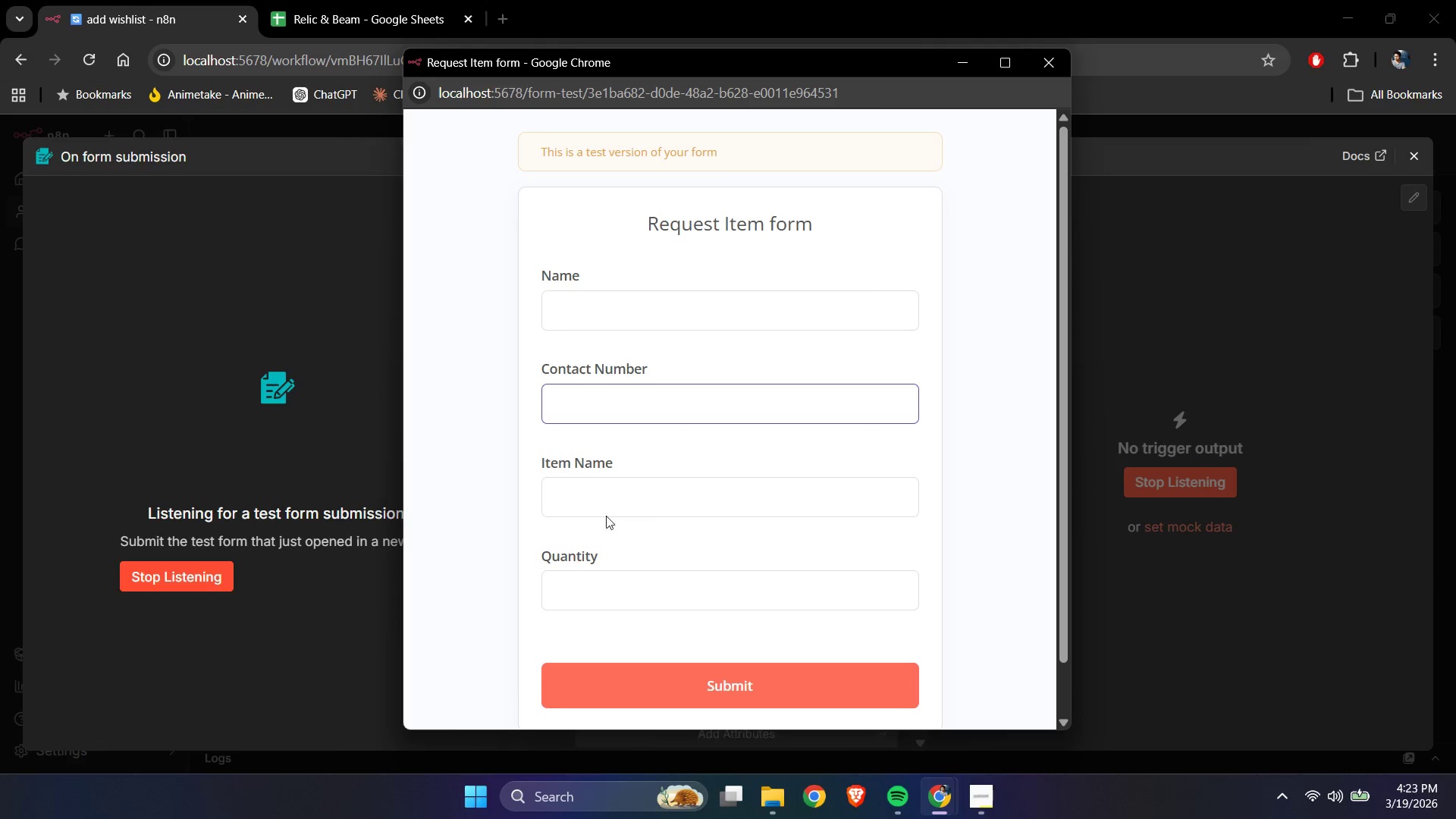 
left_click([599, 493])
 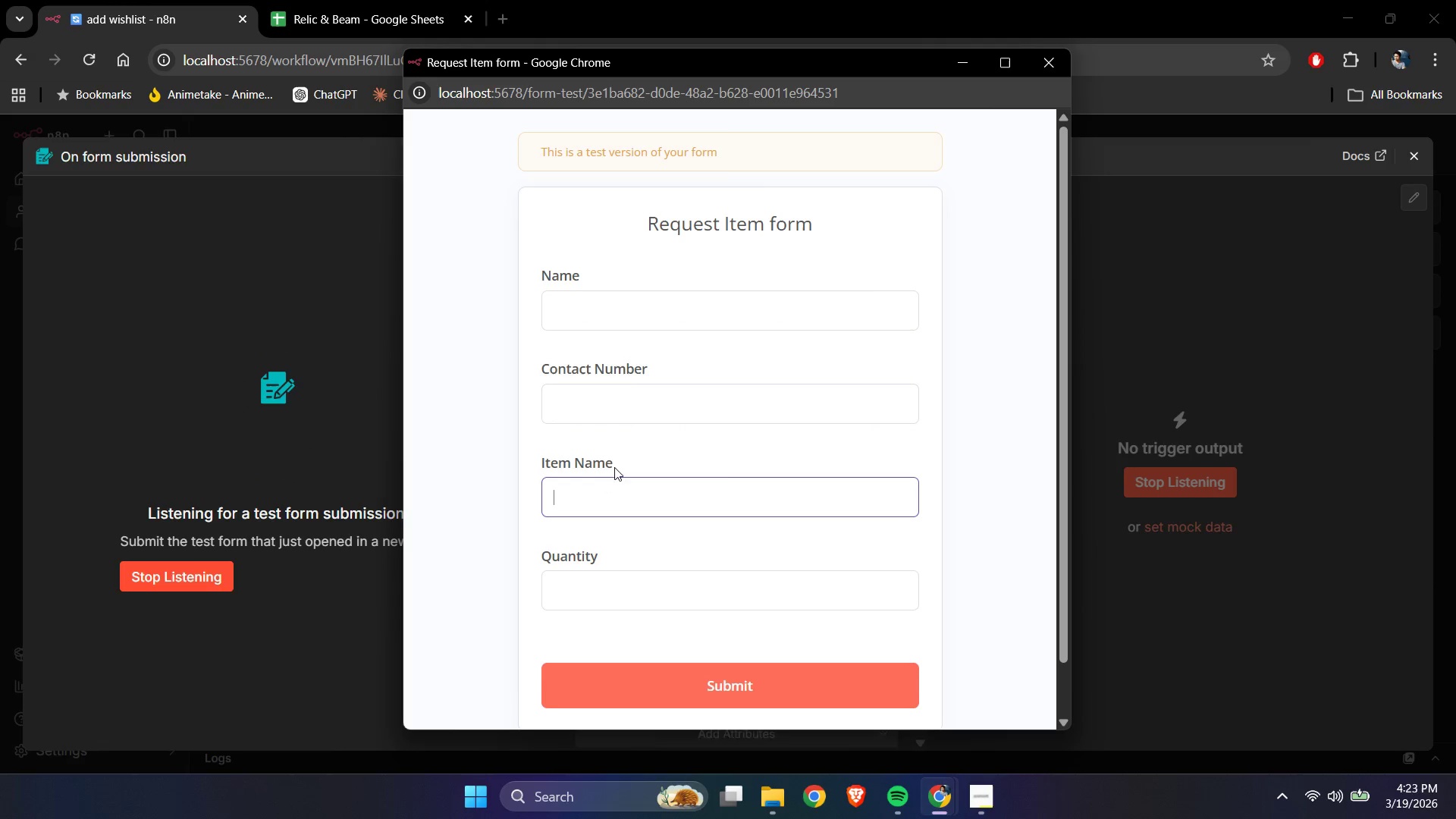 
scroll: coordinate [620, 460], scroll_direction: down, amount: 2.0
 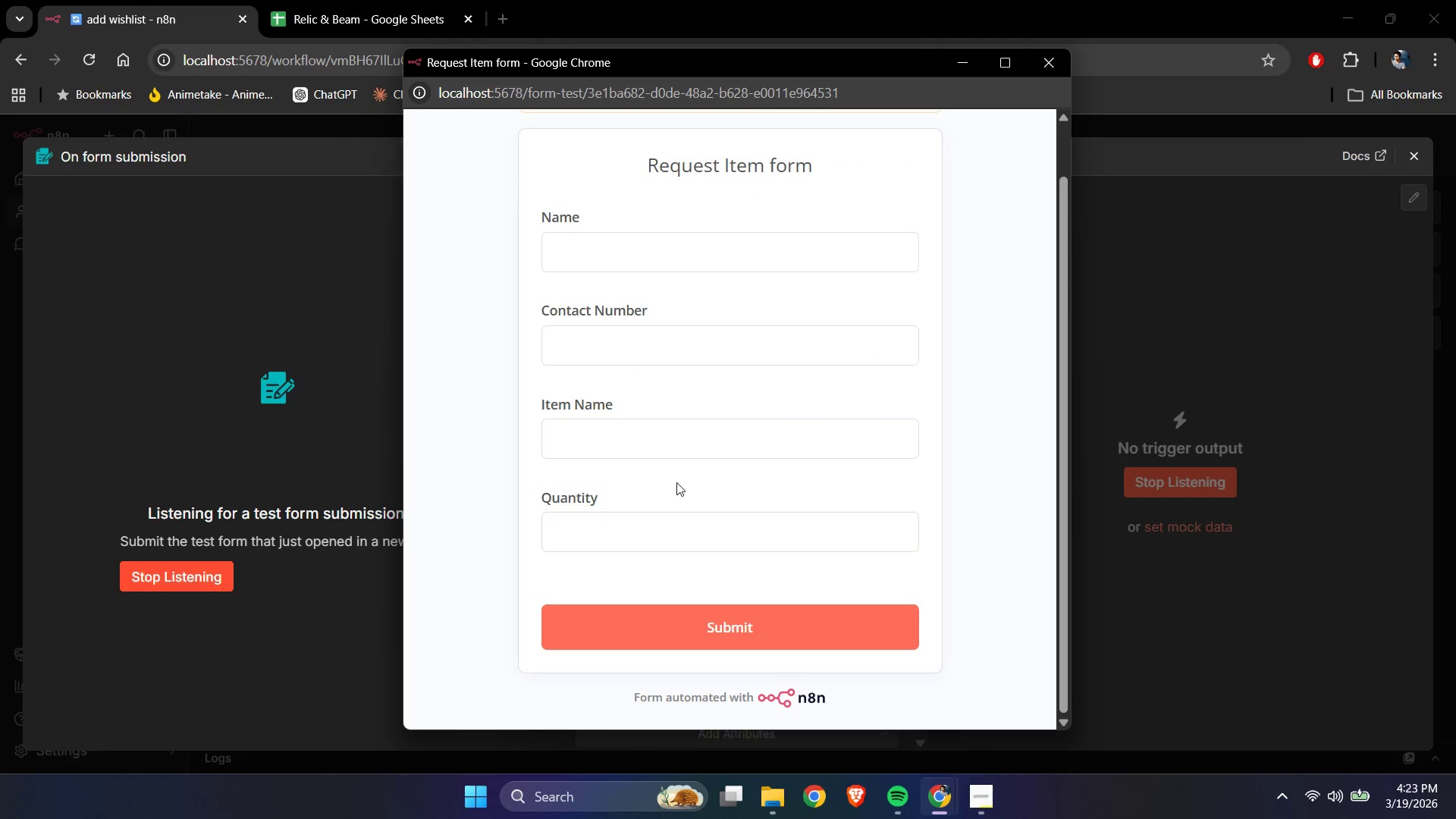 
scroll: coordinate [720, 502], scroll_direction: up, amount: 4.0
 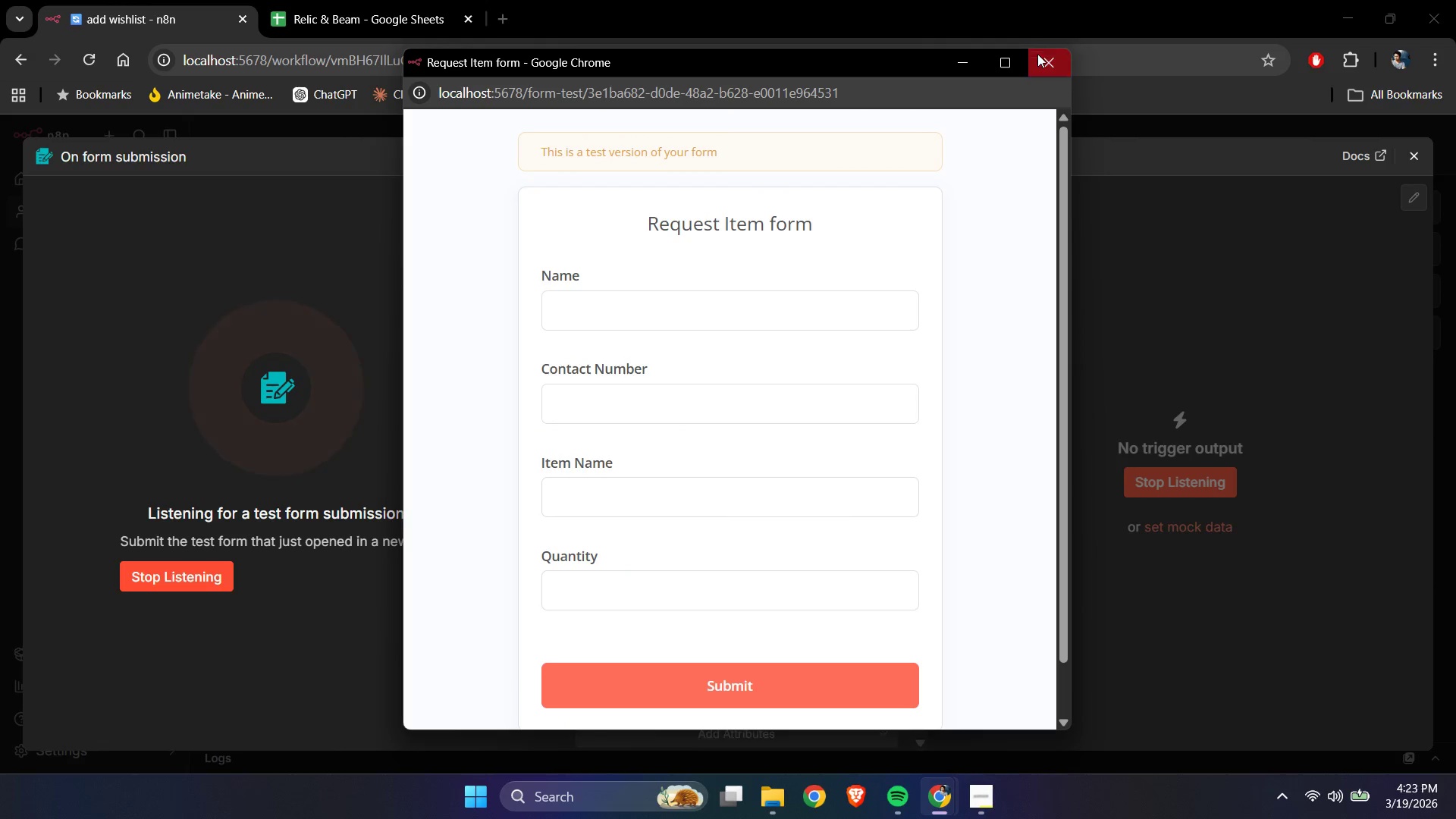 
left_click([206, 579])
 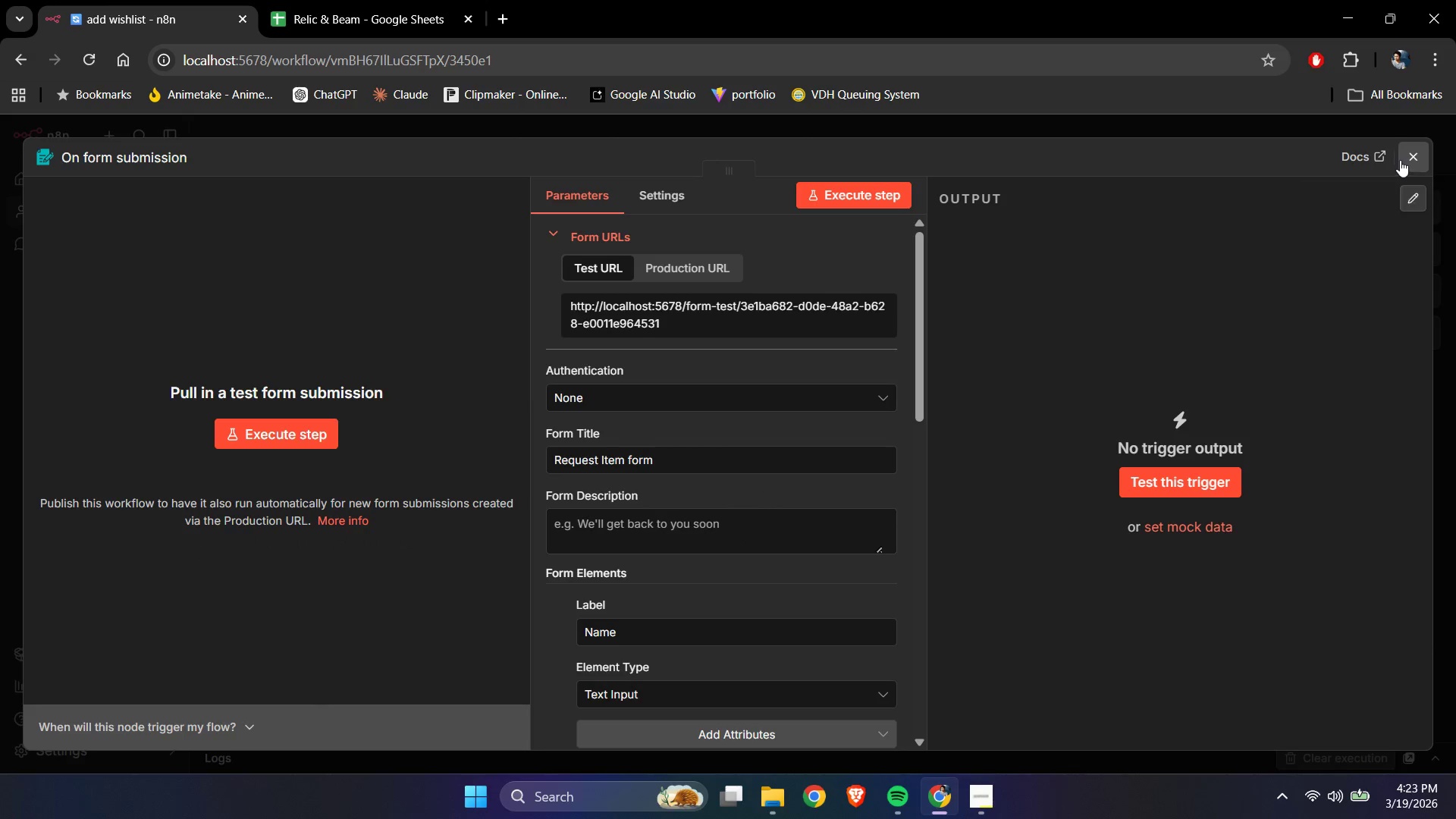 
double_click([1160, 369])
 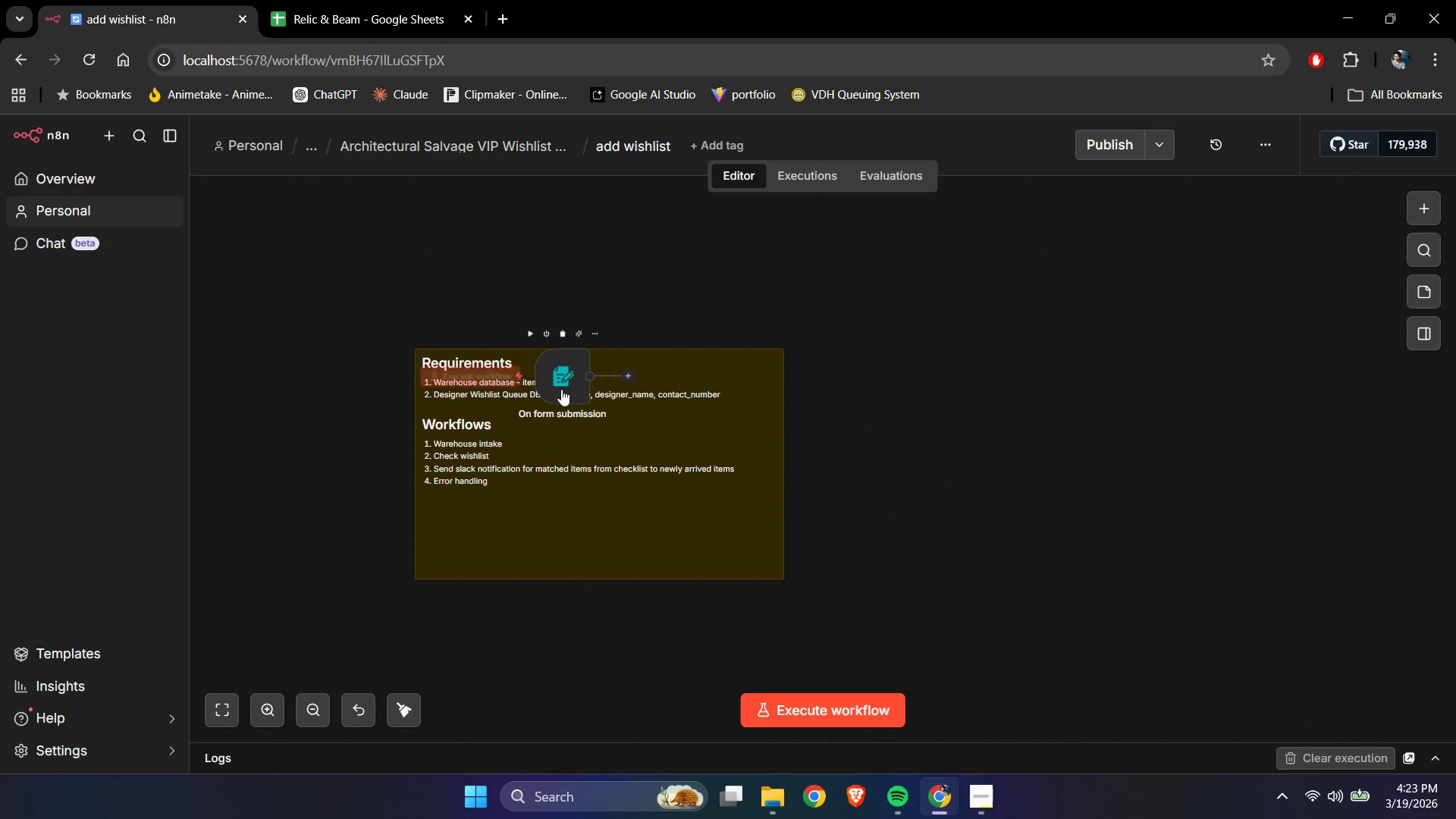 
left_click_drag(start_coordinate=[563, 389], to_coordinate=[945, 473])
 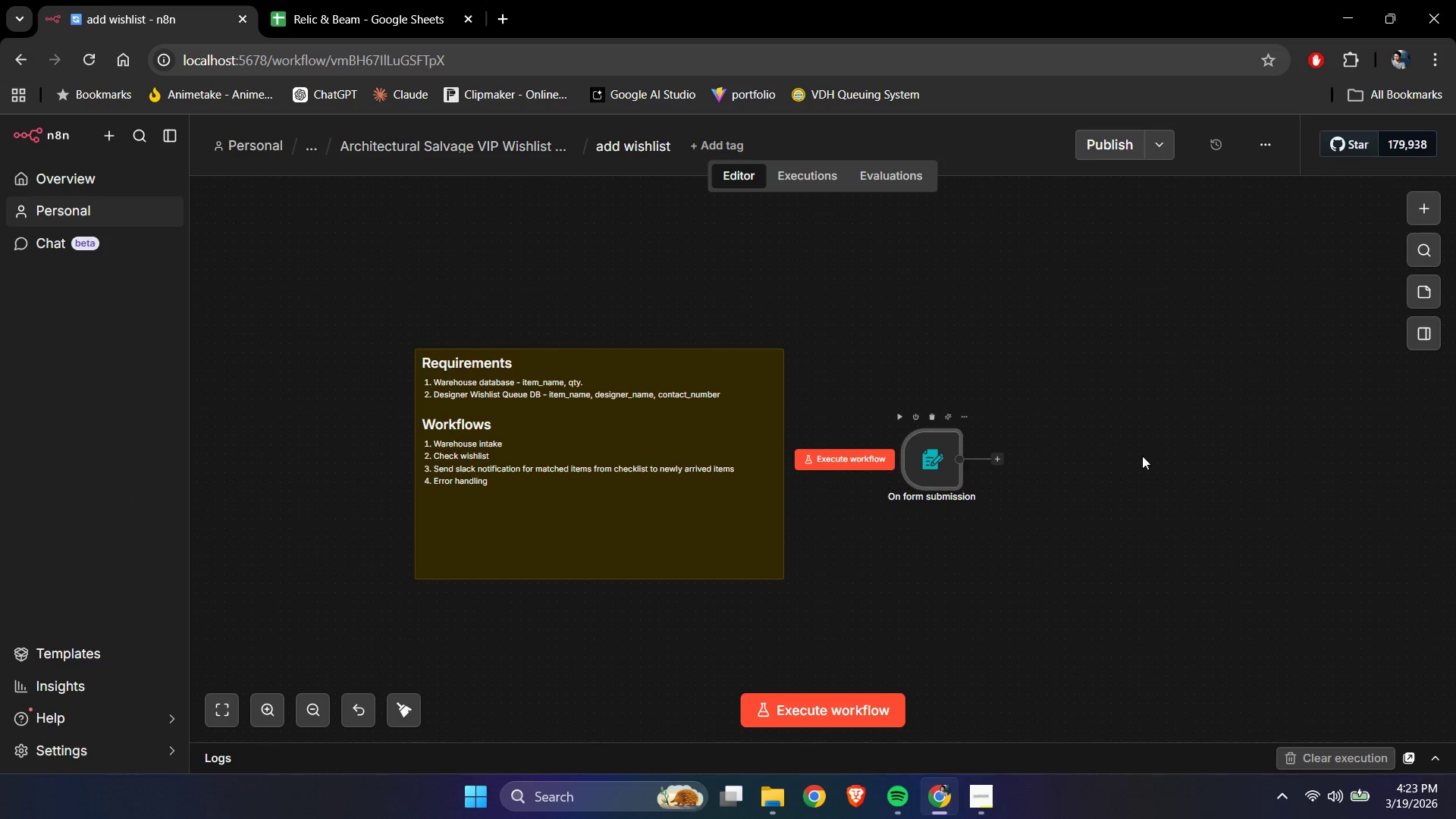 
left_click([1142, 456])
 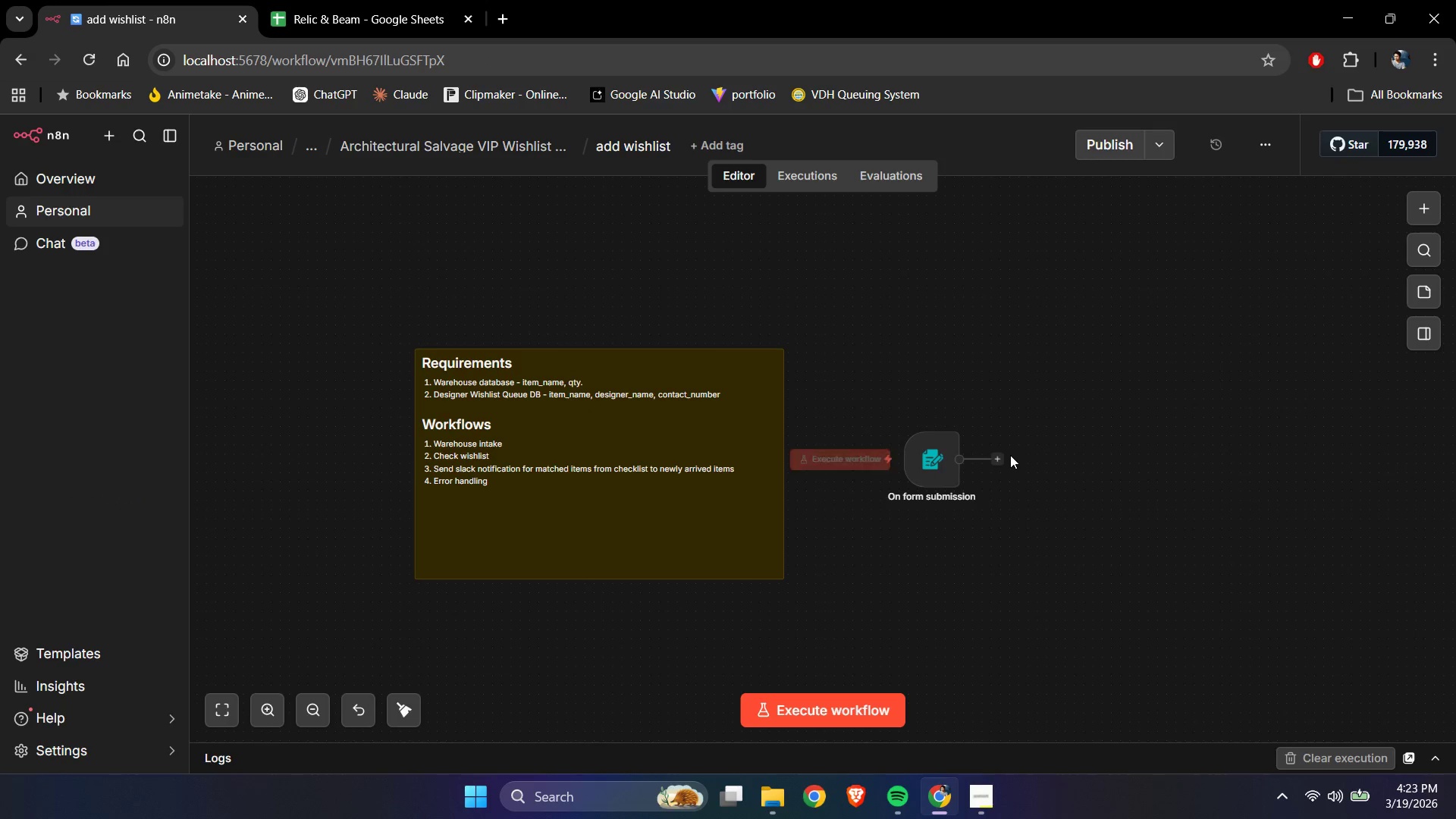 
left_click([999, 460])
 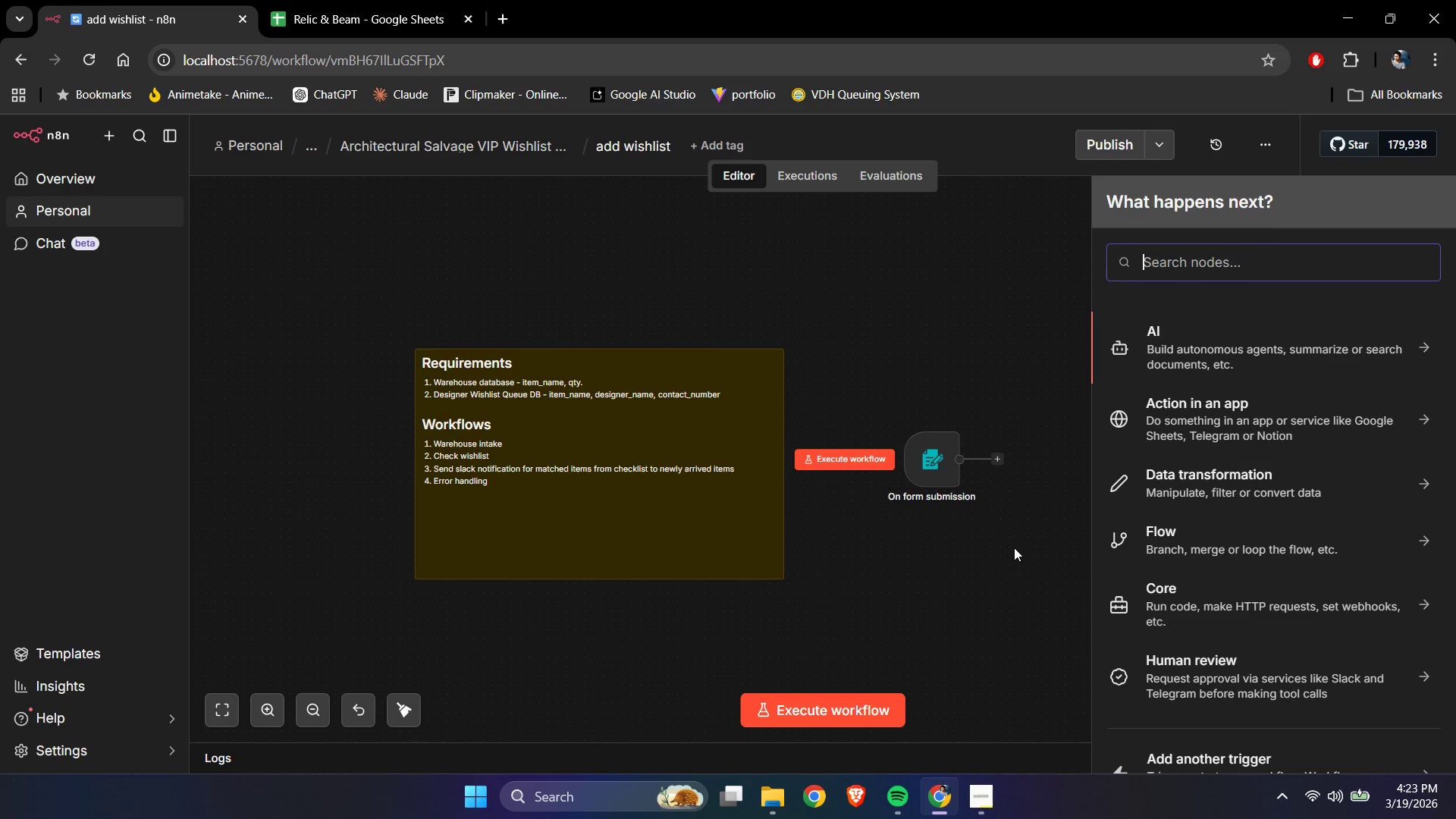 
type(google)
 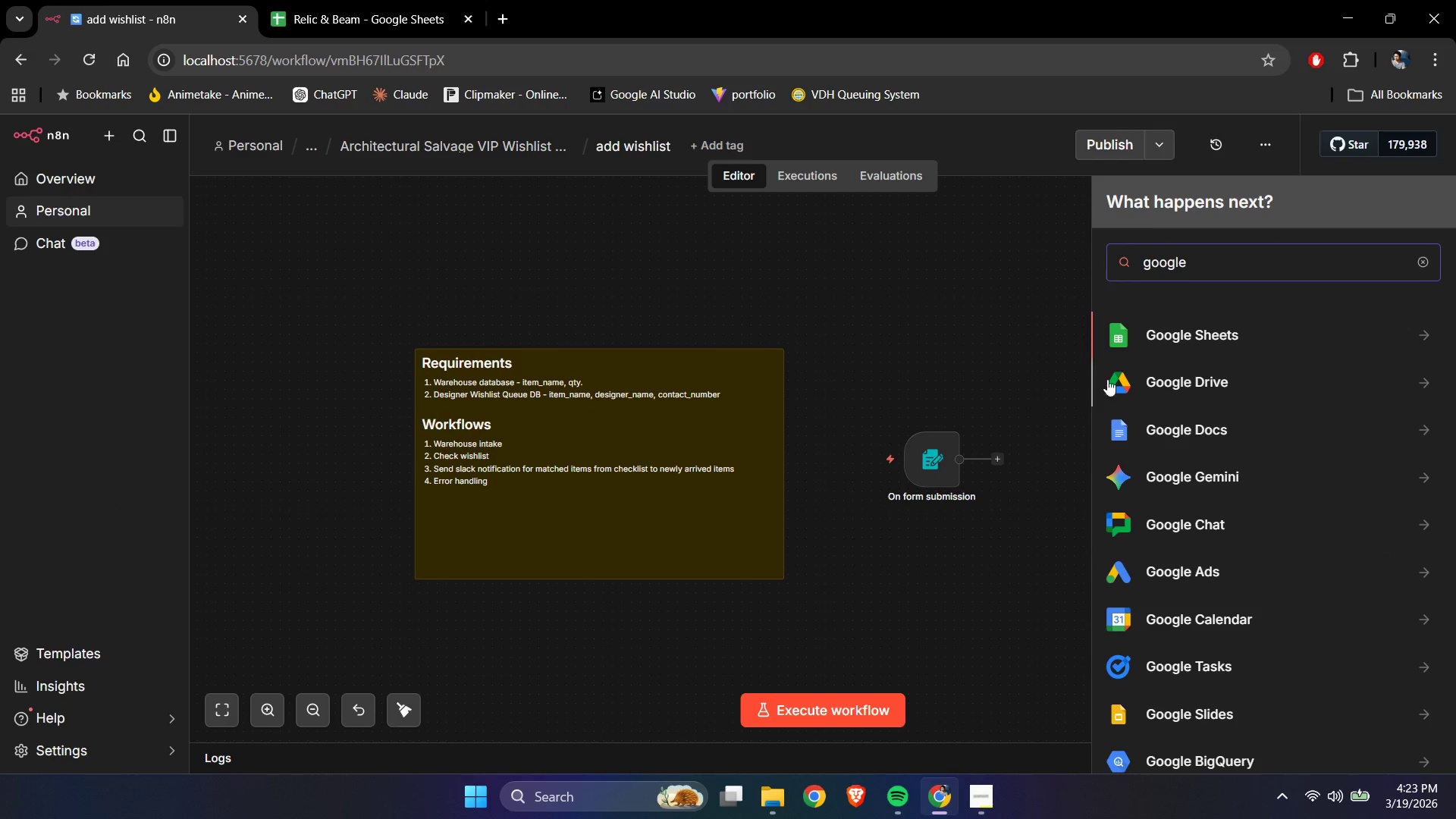 
left_click([1178, 324])
 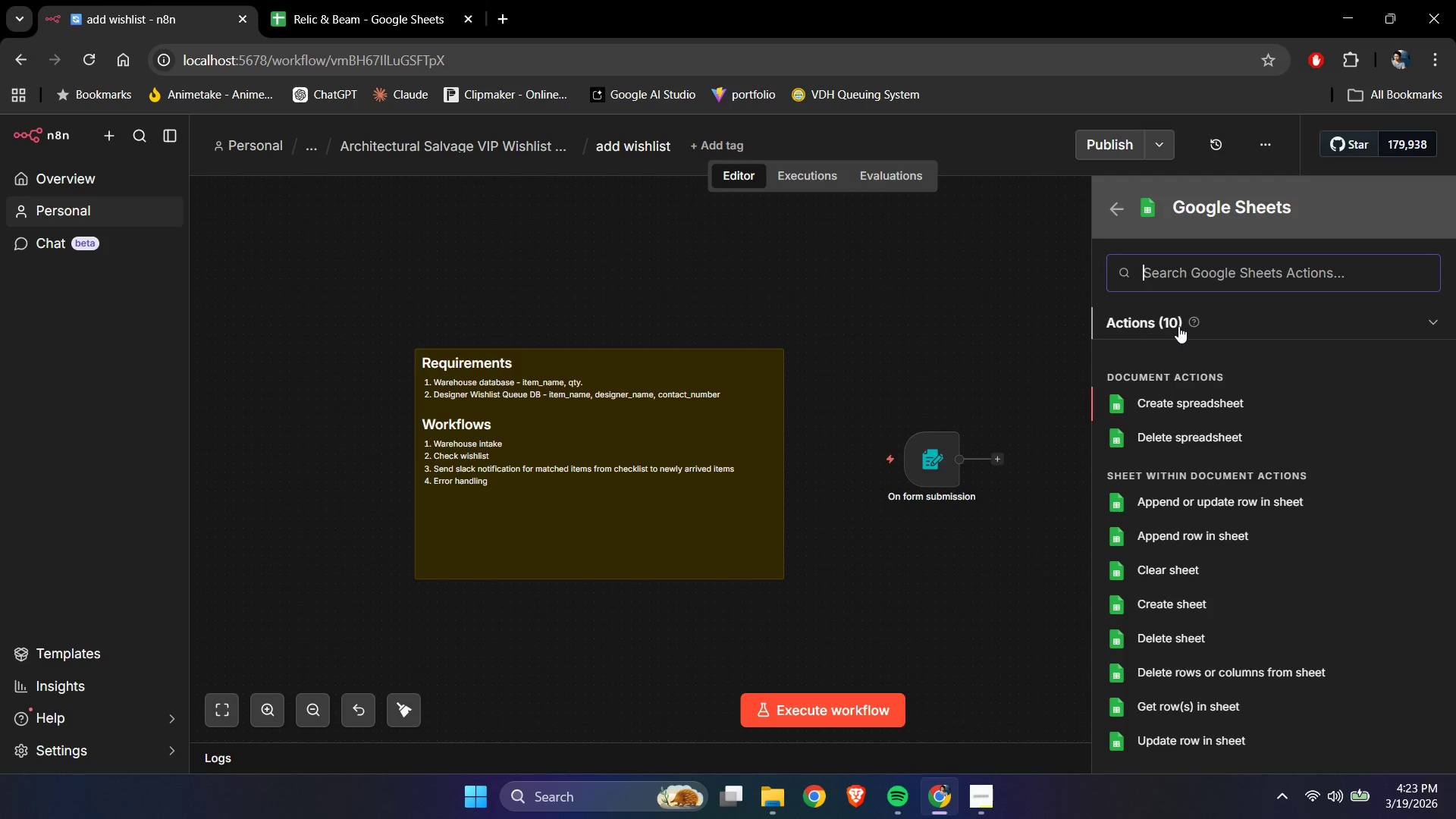 
left_click([1175, 506])
 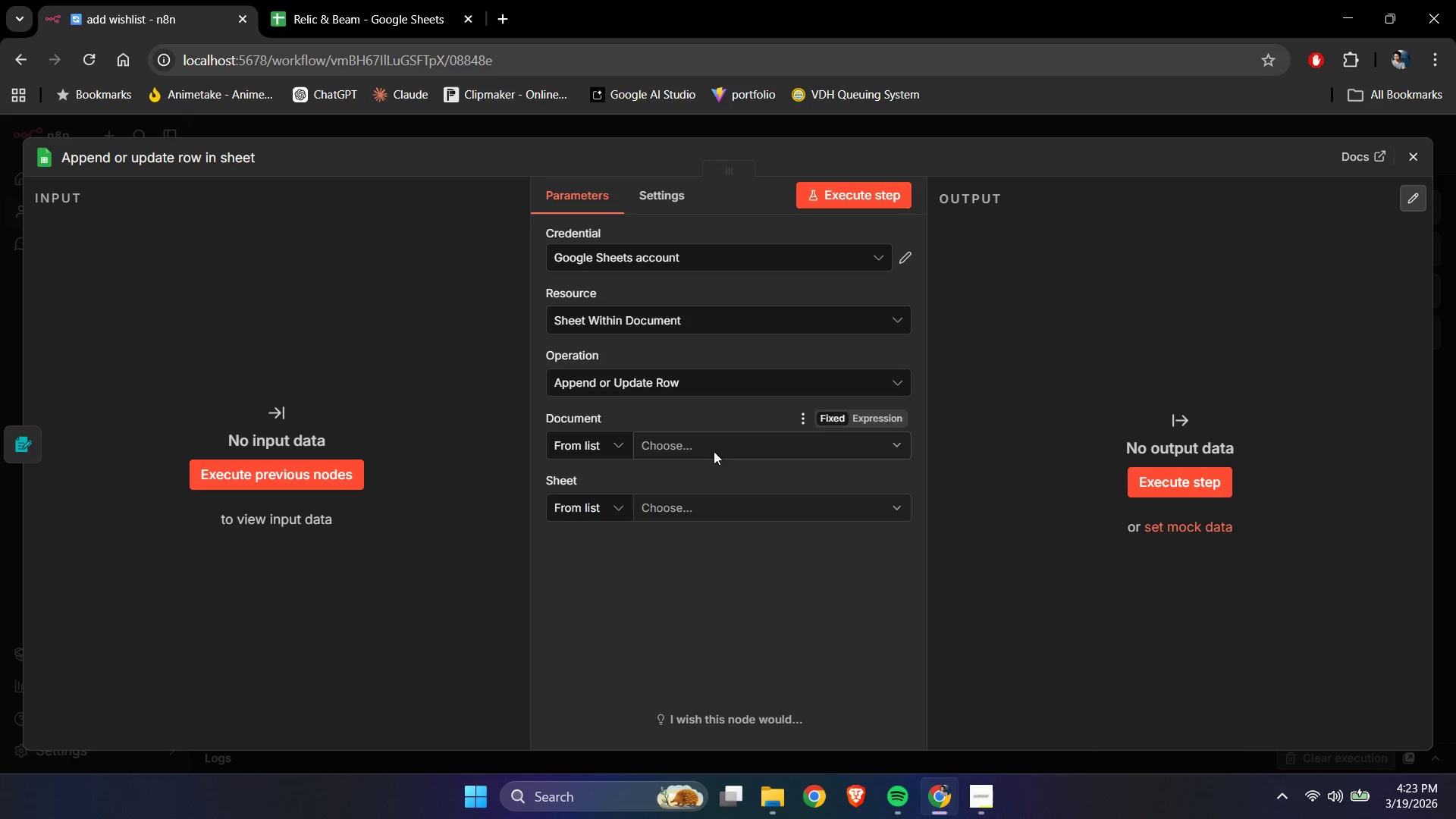 
left_click([681, 411])
 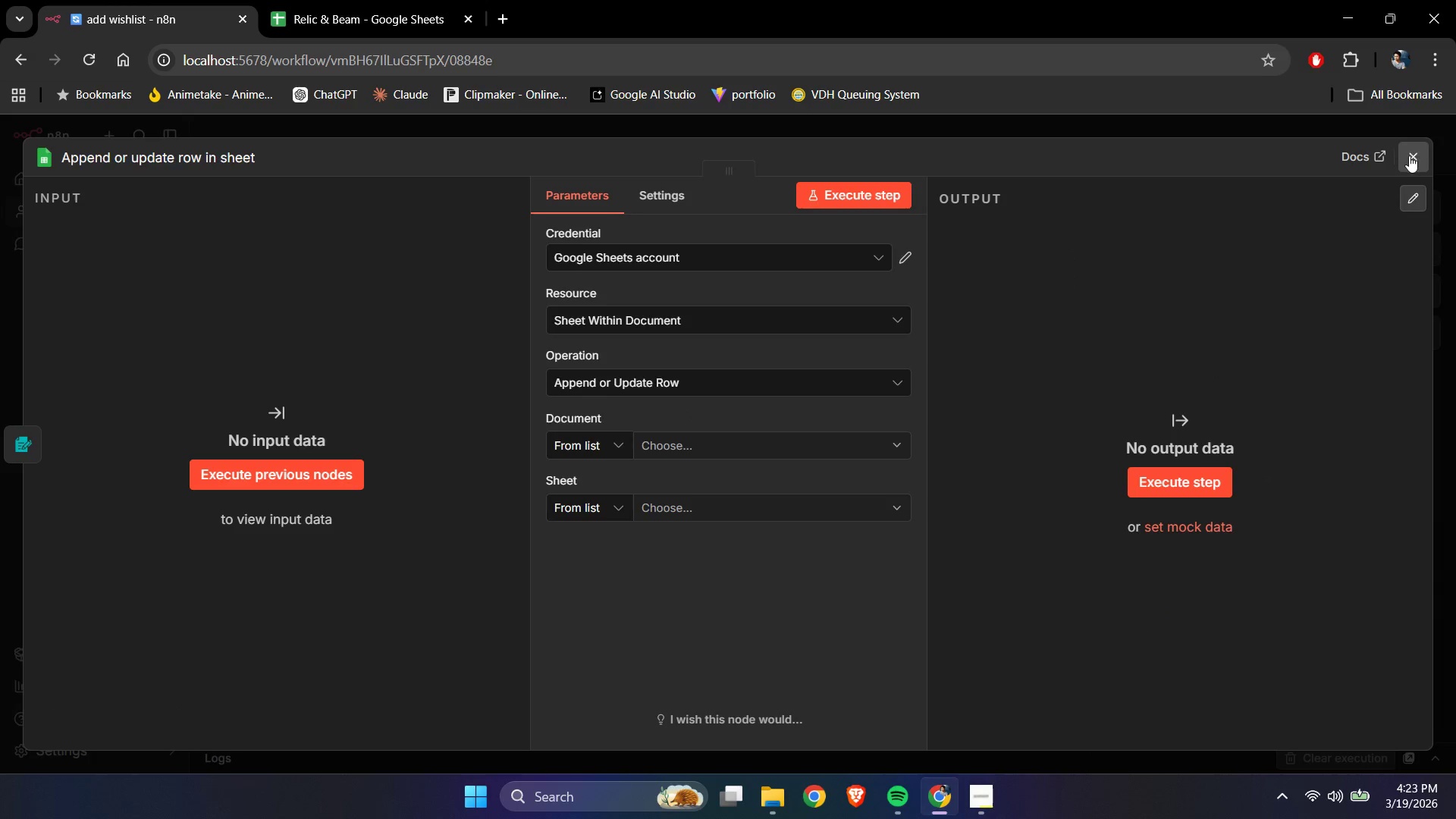 
double_click([1173, 351])
 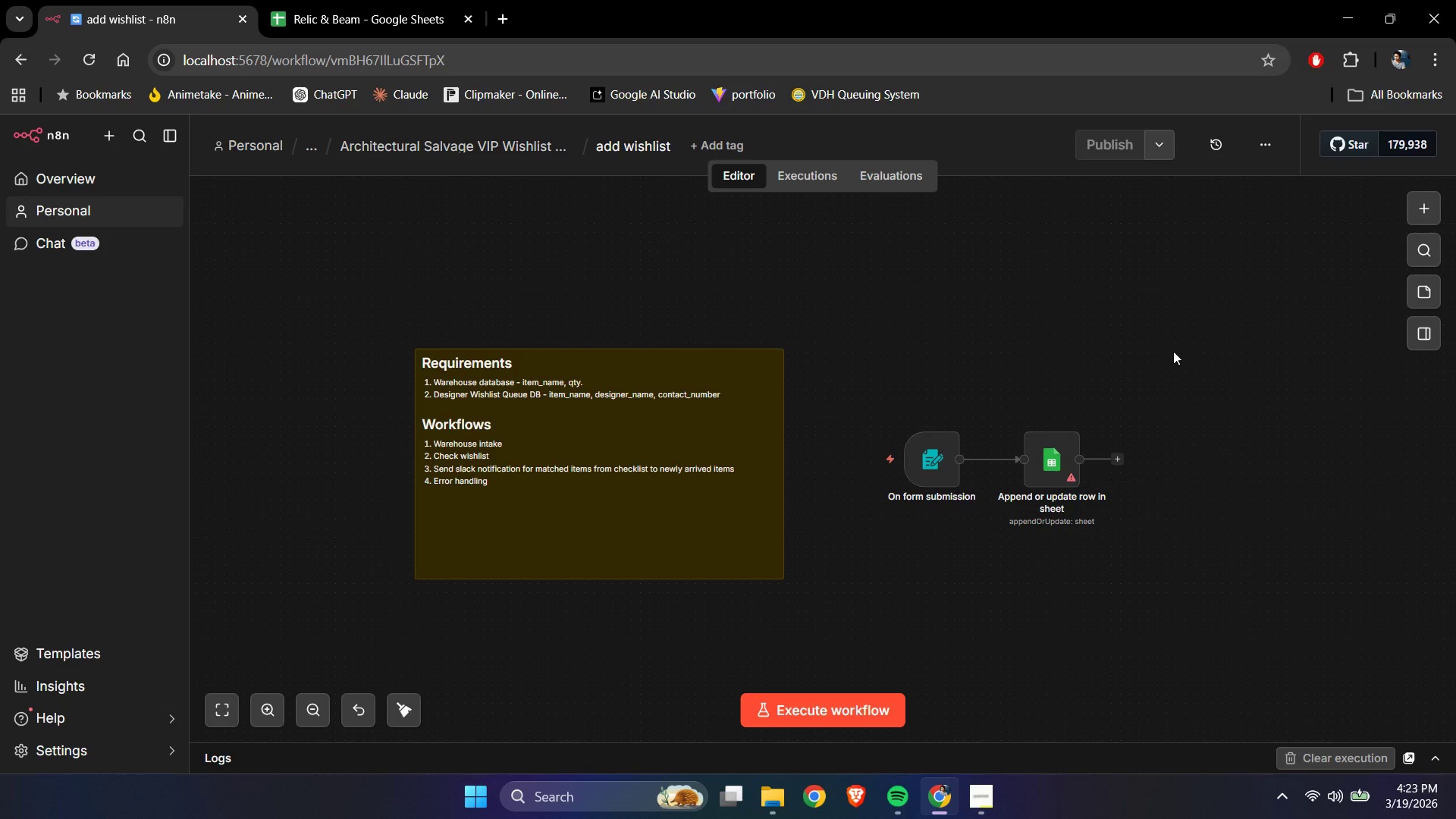 
hold_key(key=ControlLeft, duration=0.89)
left_click_drag(start_coordinate=[1244, 398], to_coordinate=[941, 419])
 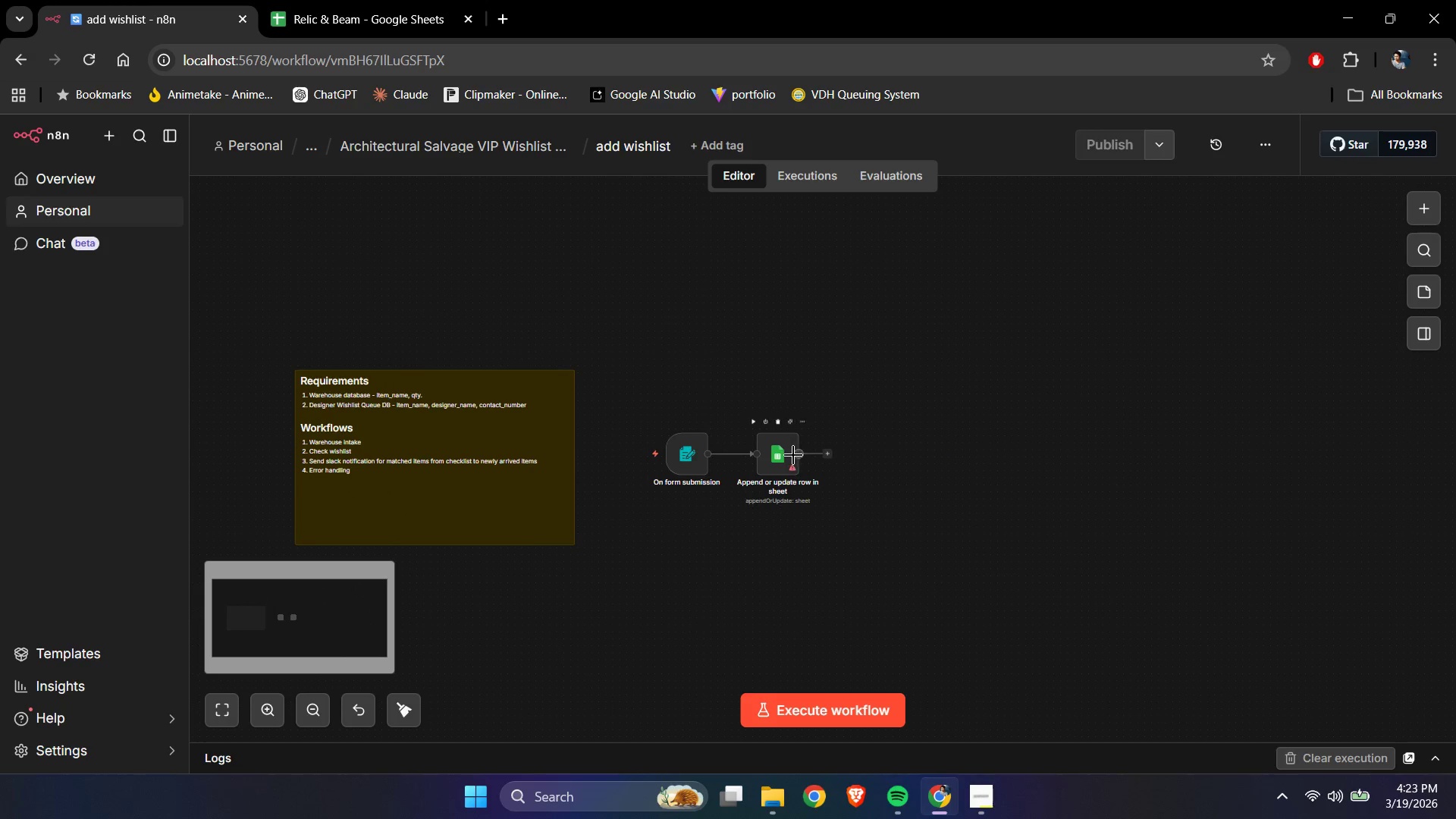 
scroll: coordinate [1173, 351], scroll_direction: down, amount: 2.0
 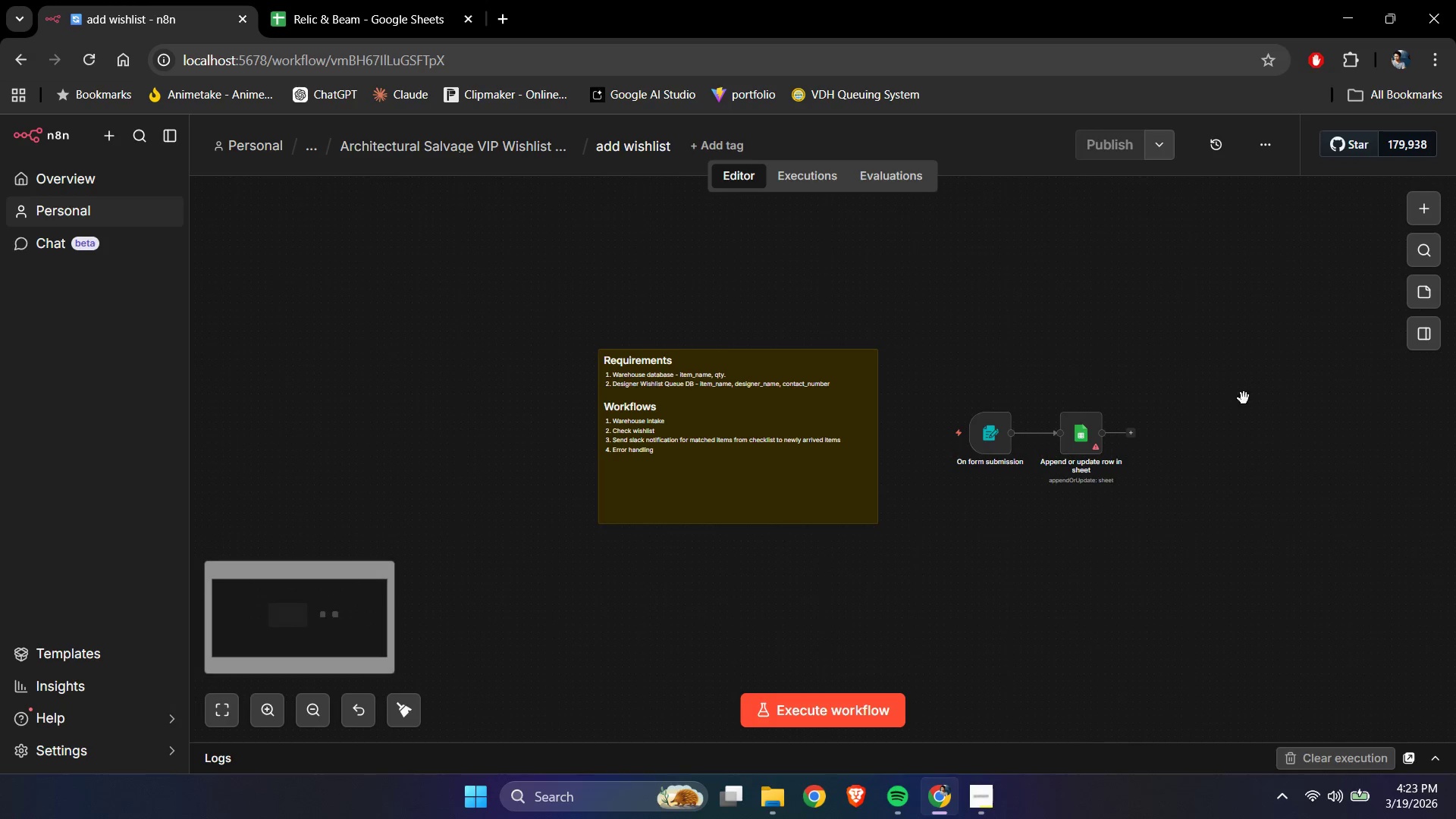 
left_click_drag(start_coordinate=[786, 453], to_coordinate=[804, 453])
 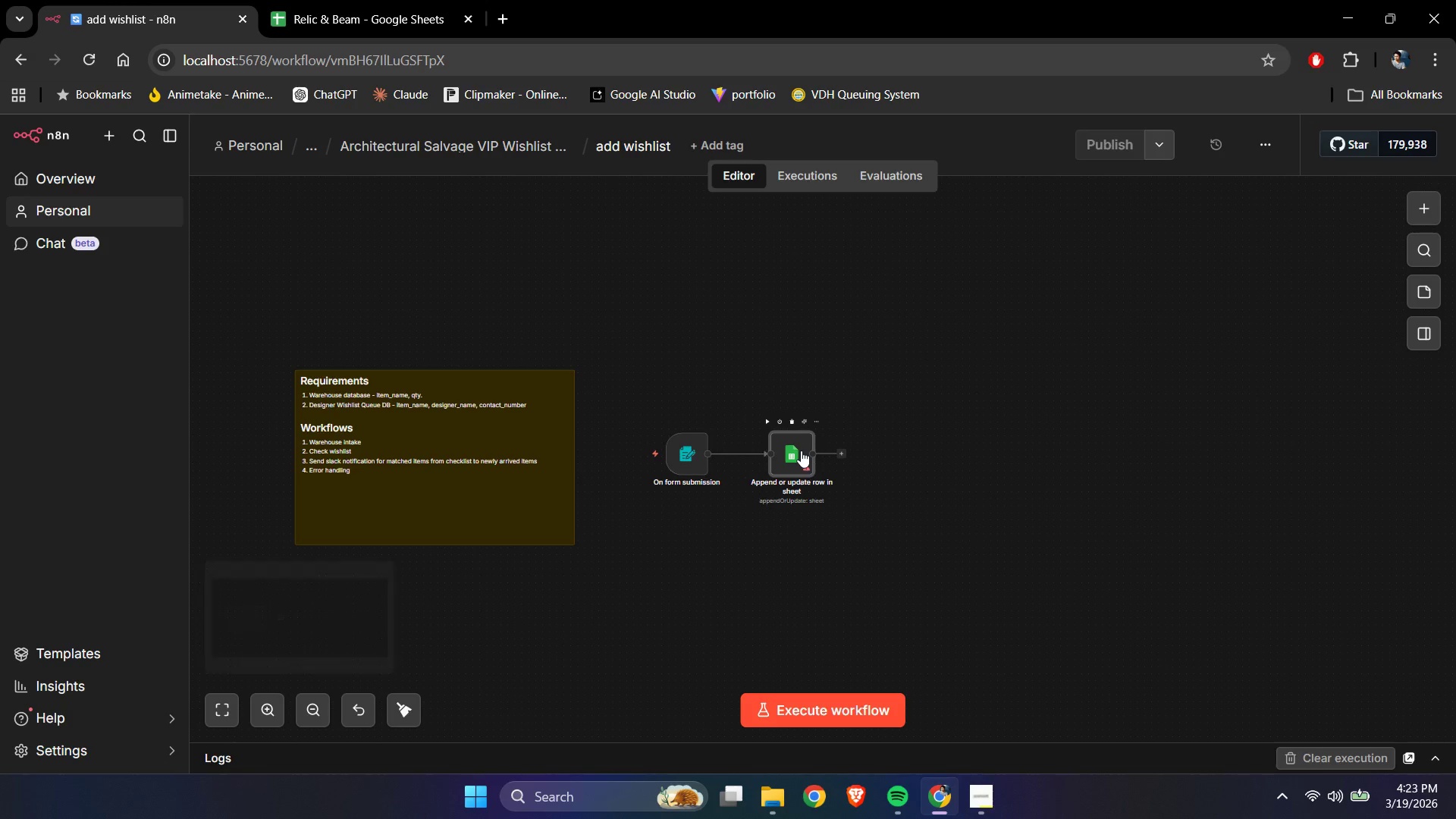 
double_click([801, 450])
 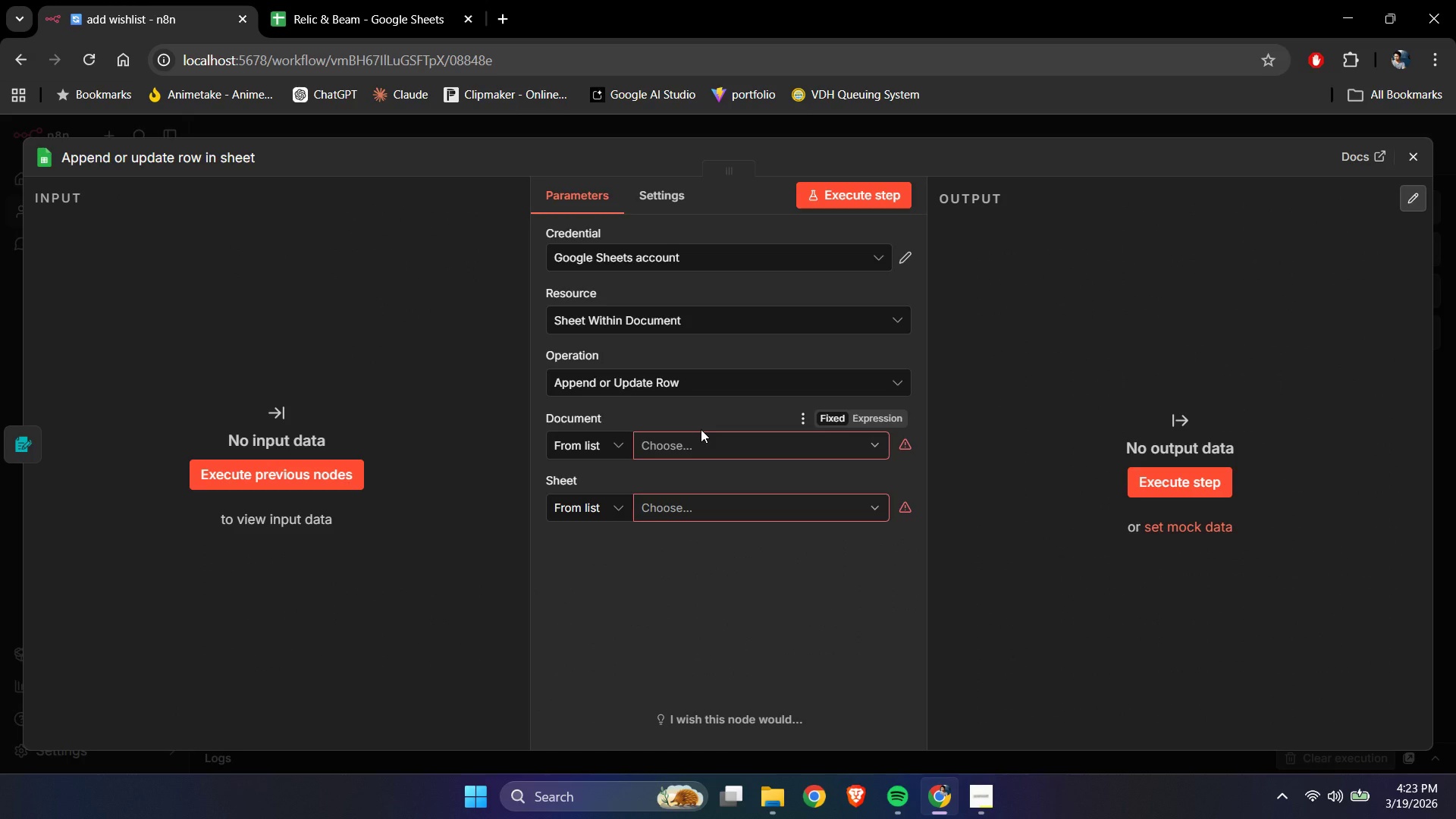 
wait(5.7)
 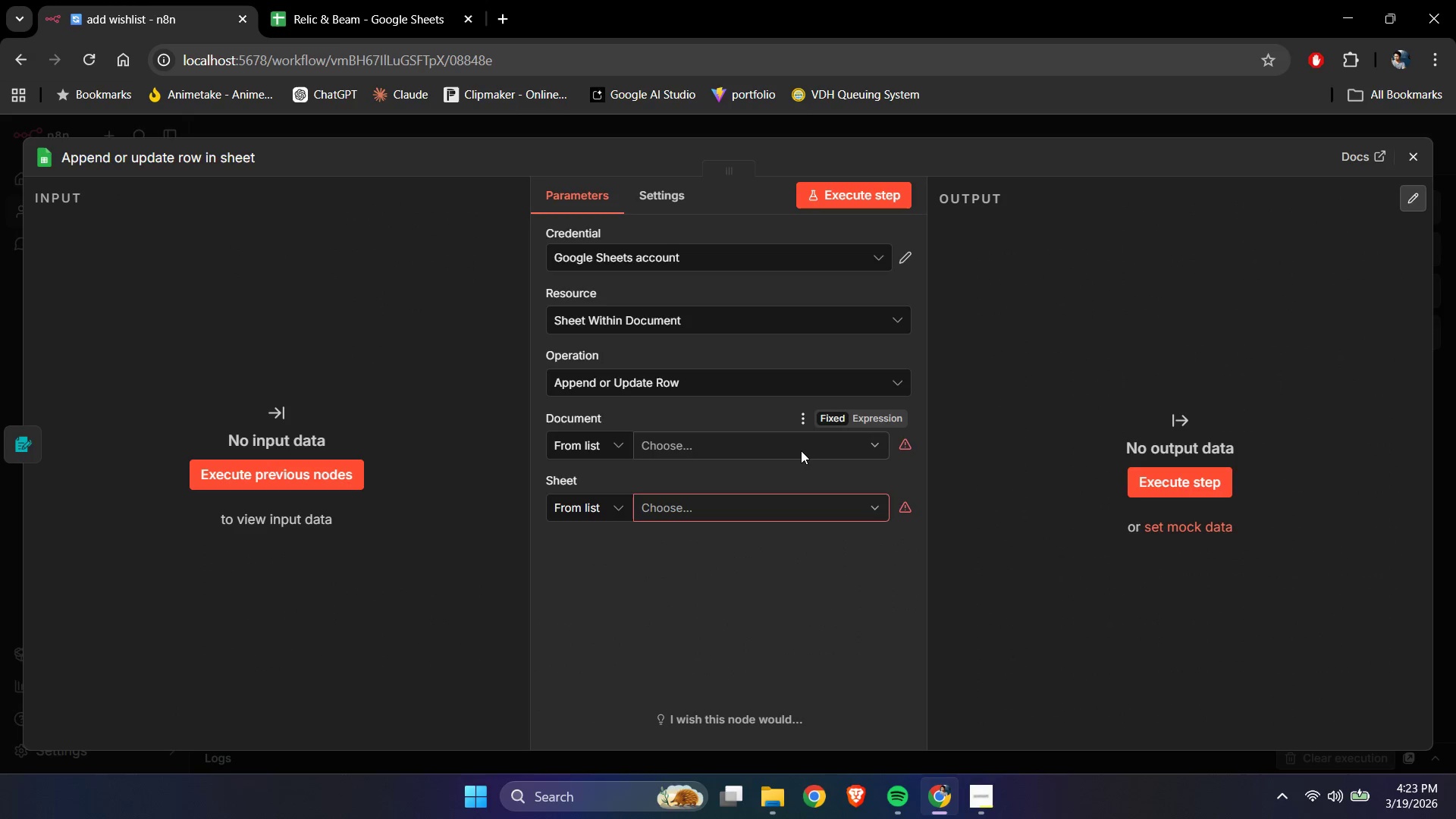 
left_click([670, 392])
 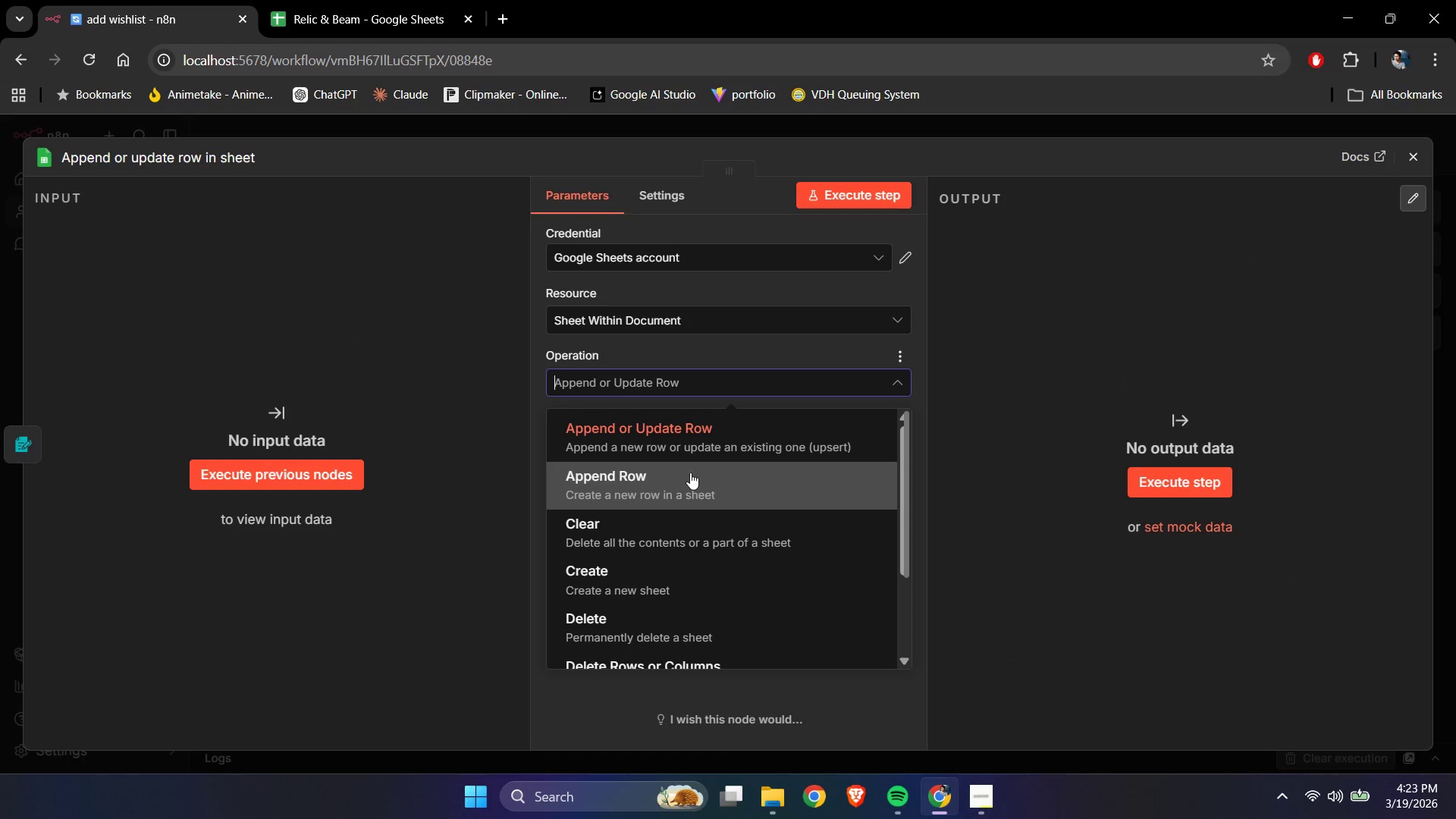 
left_click([690, 472])
 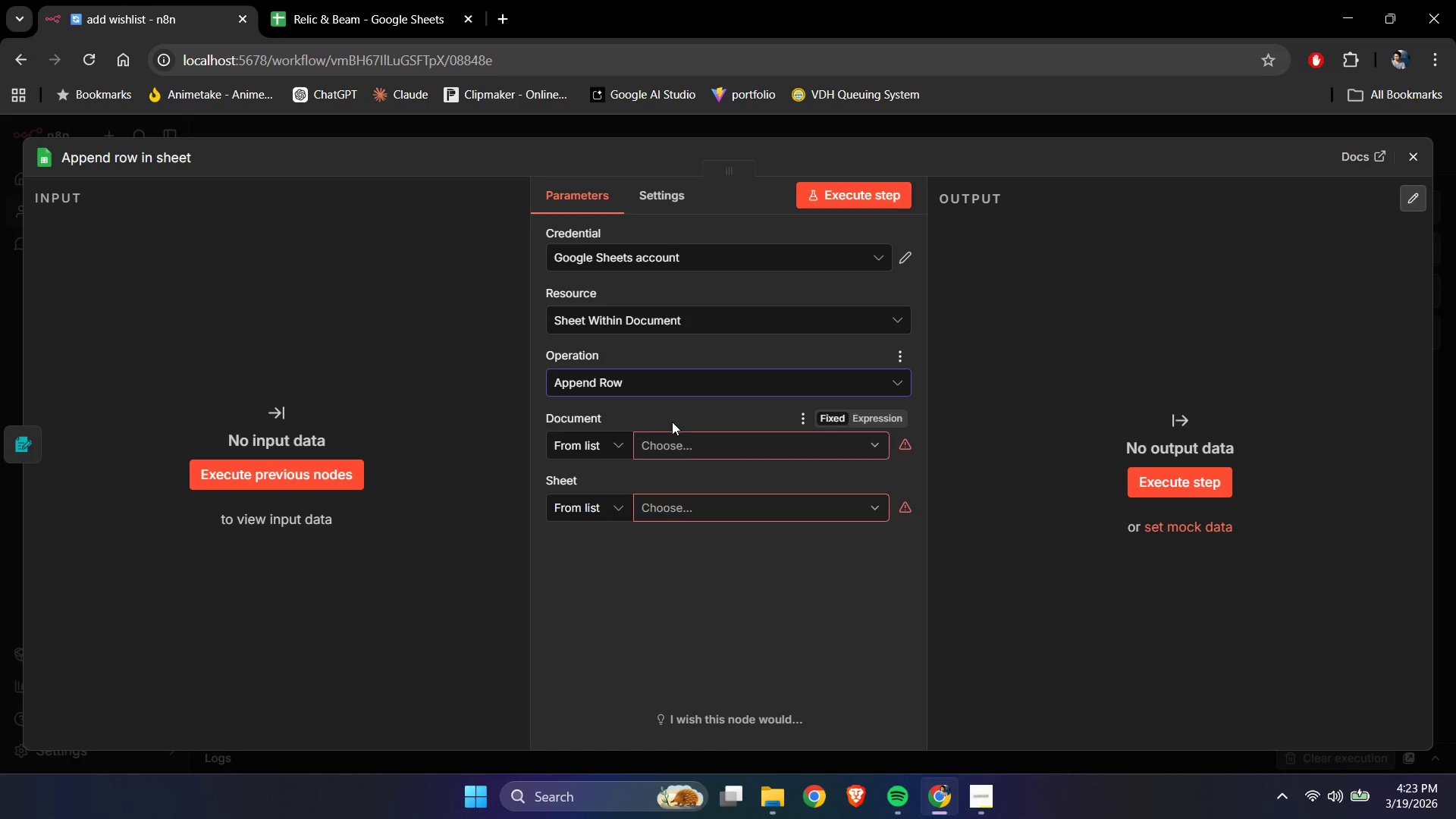 
left_click([673, 416])
 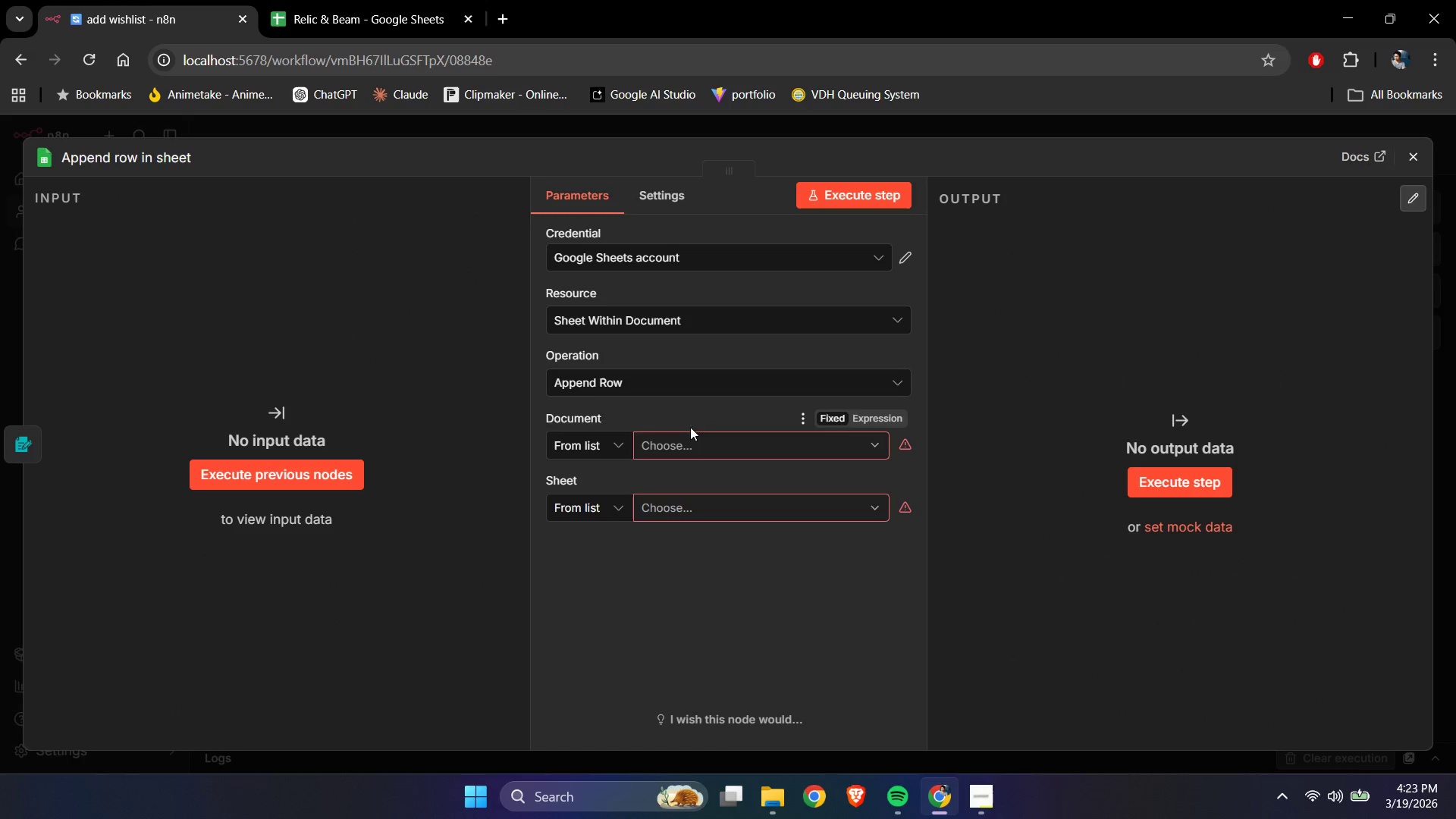 
left_click([694, 435])
 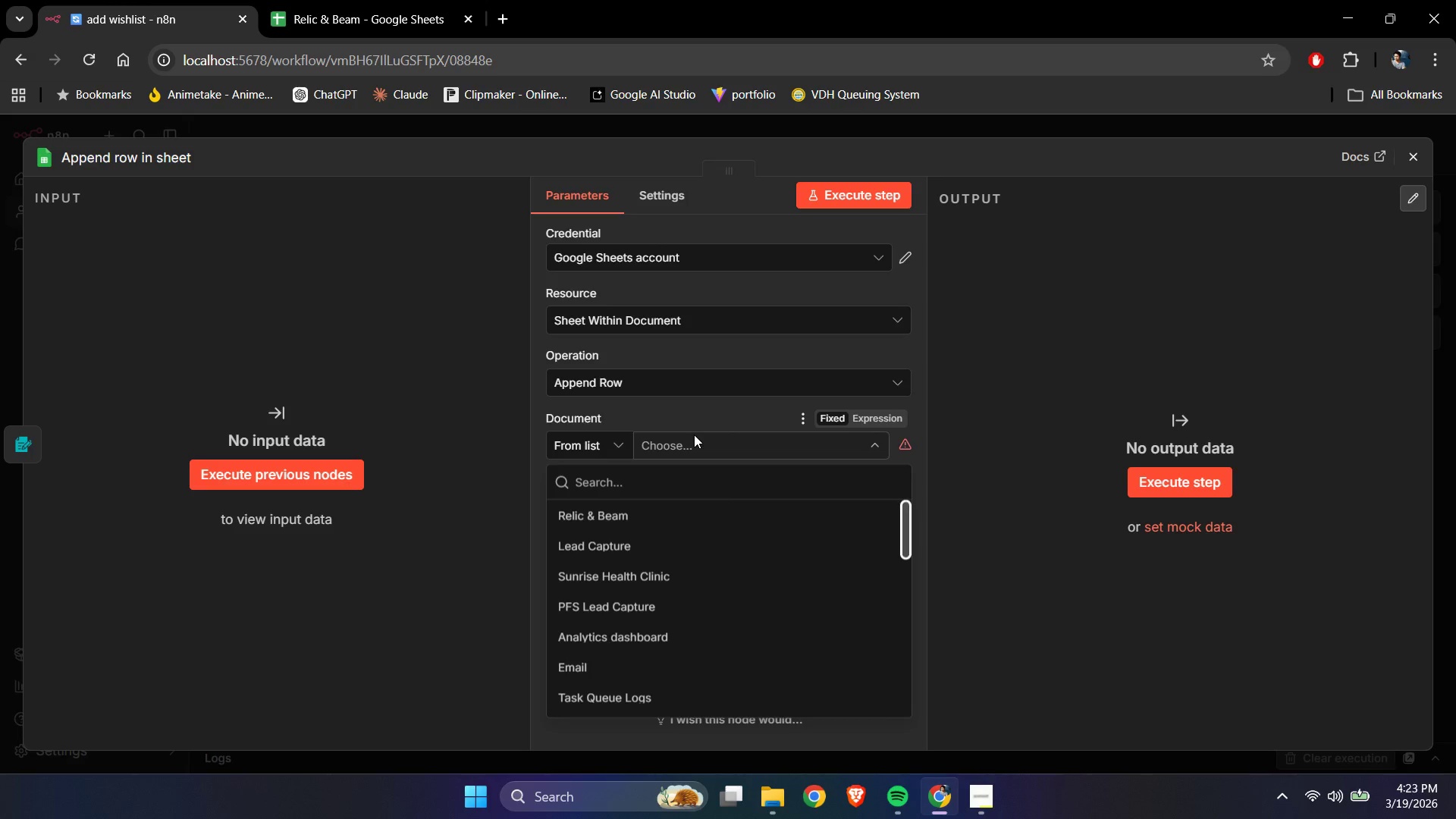 
wait(12.08)
 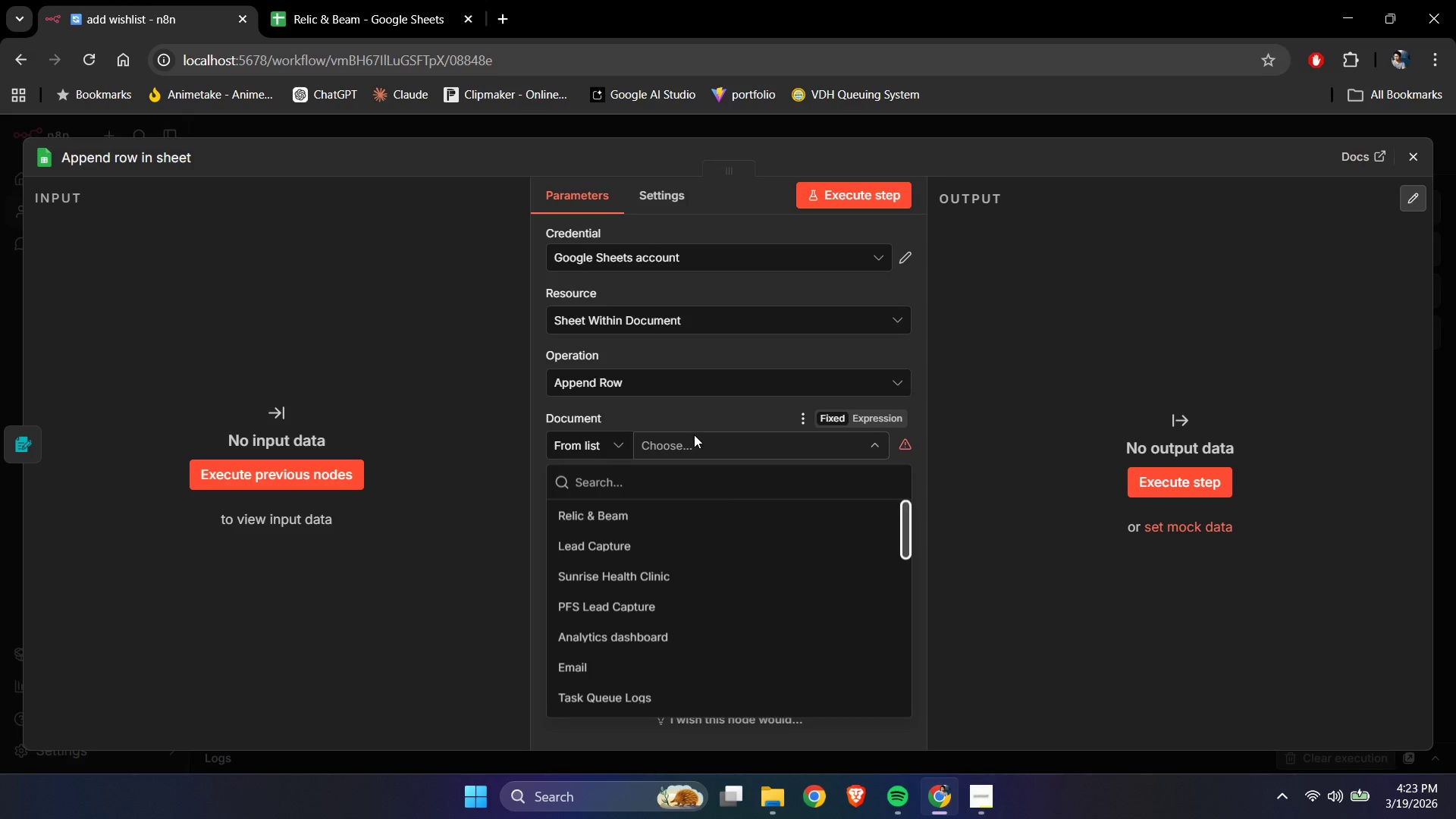 
left_click([682, 516])
 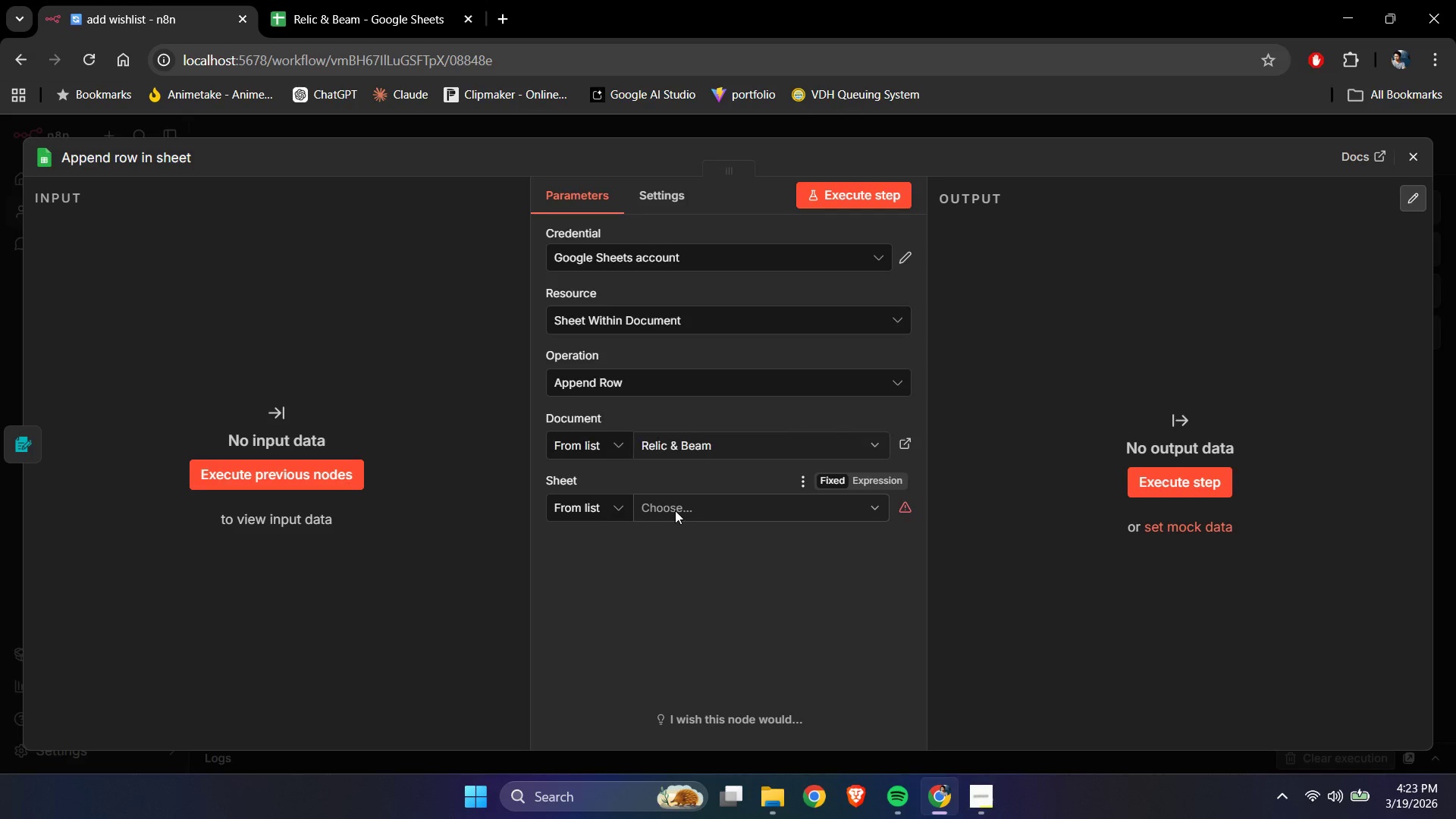 
left_click([659, 479])
 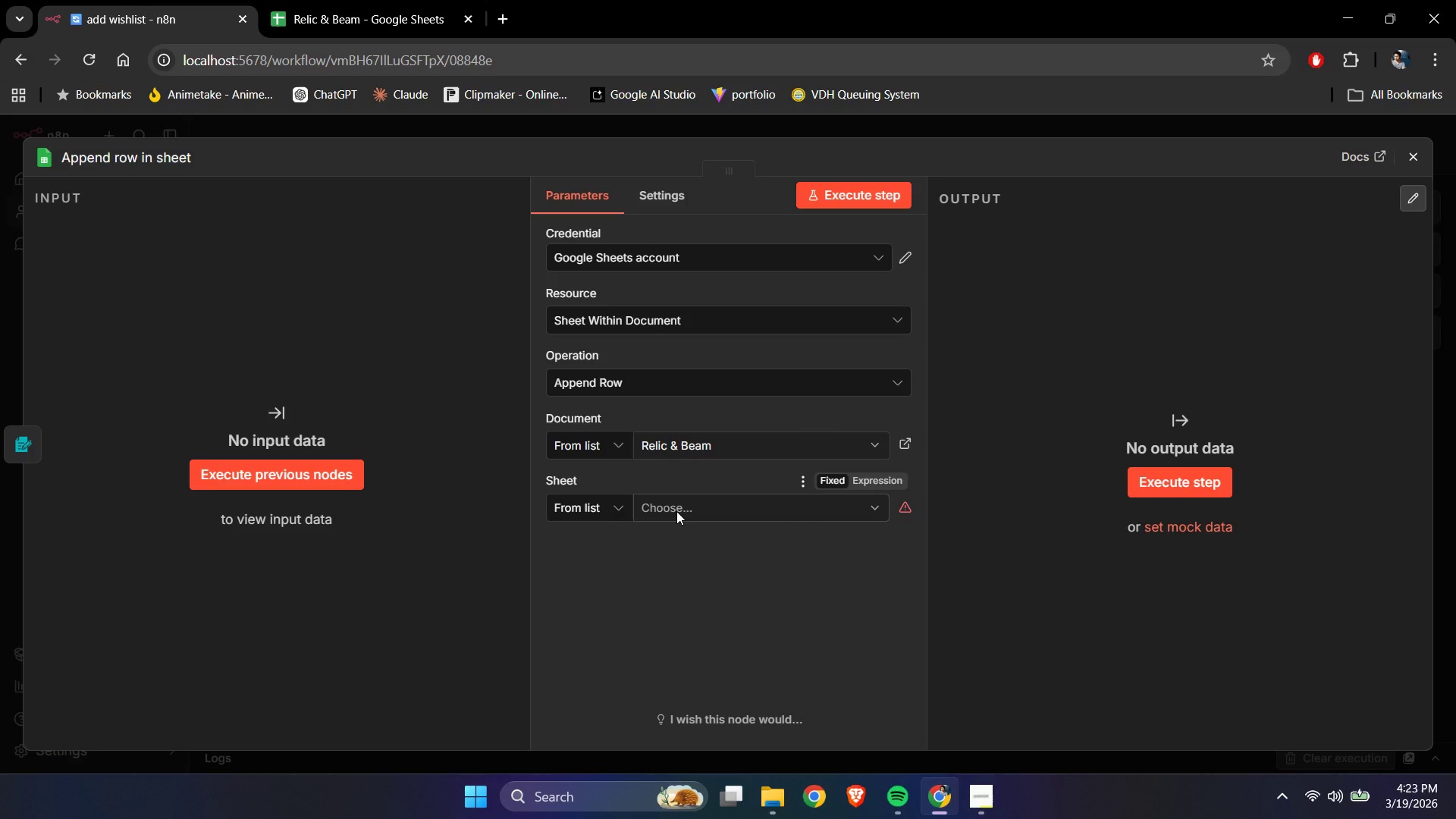 
mouse_move([661, 532])
 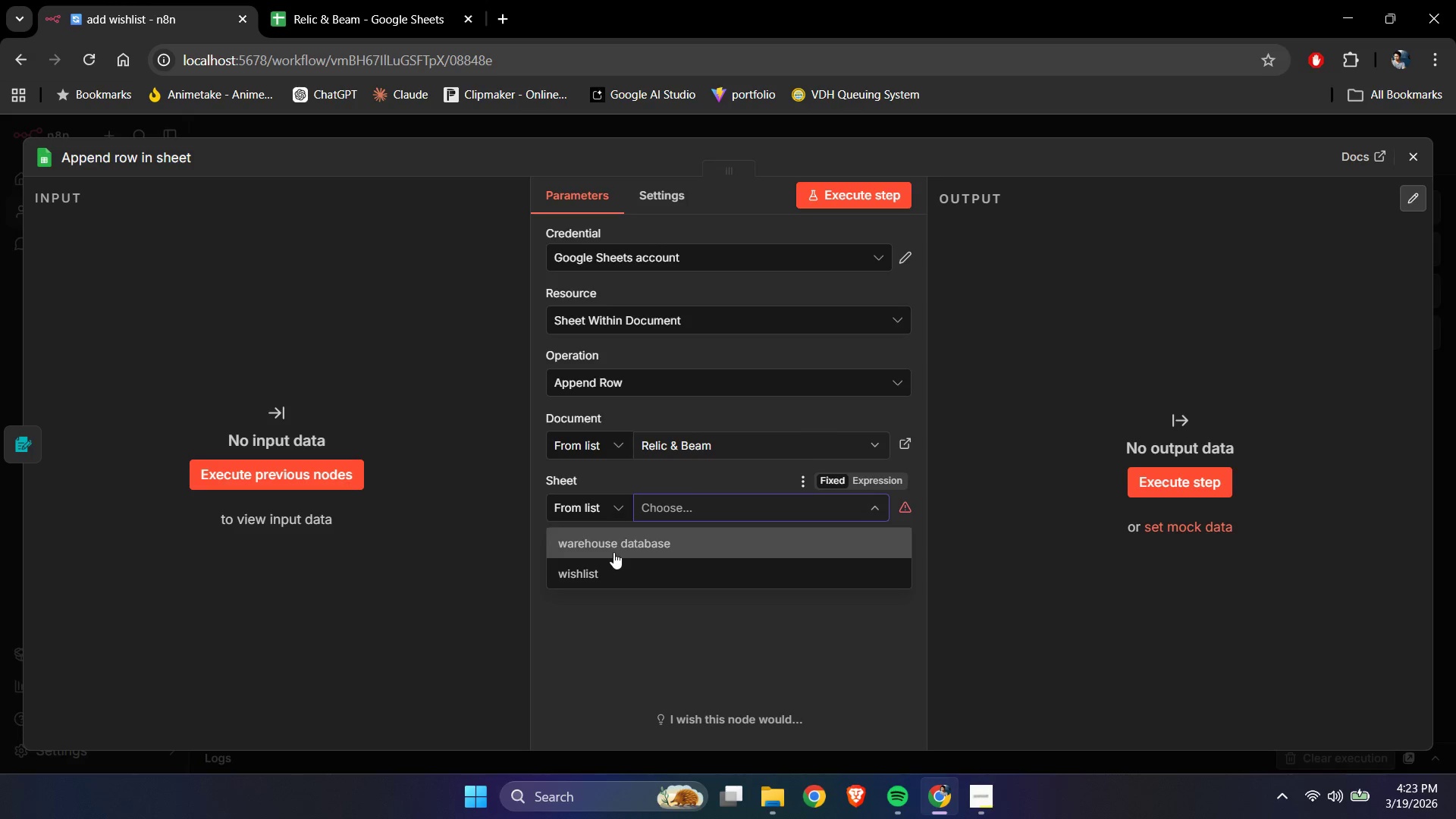 
left_click([610, 567])
 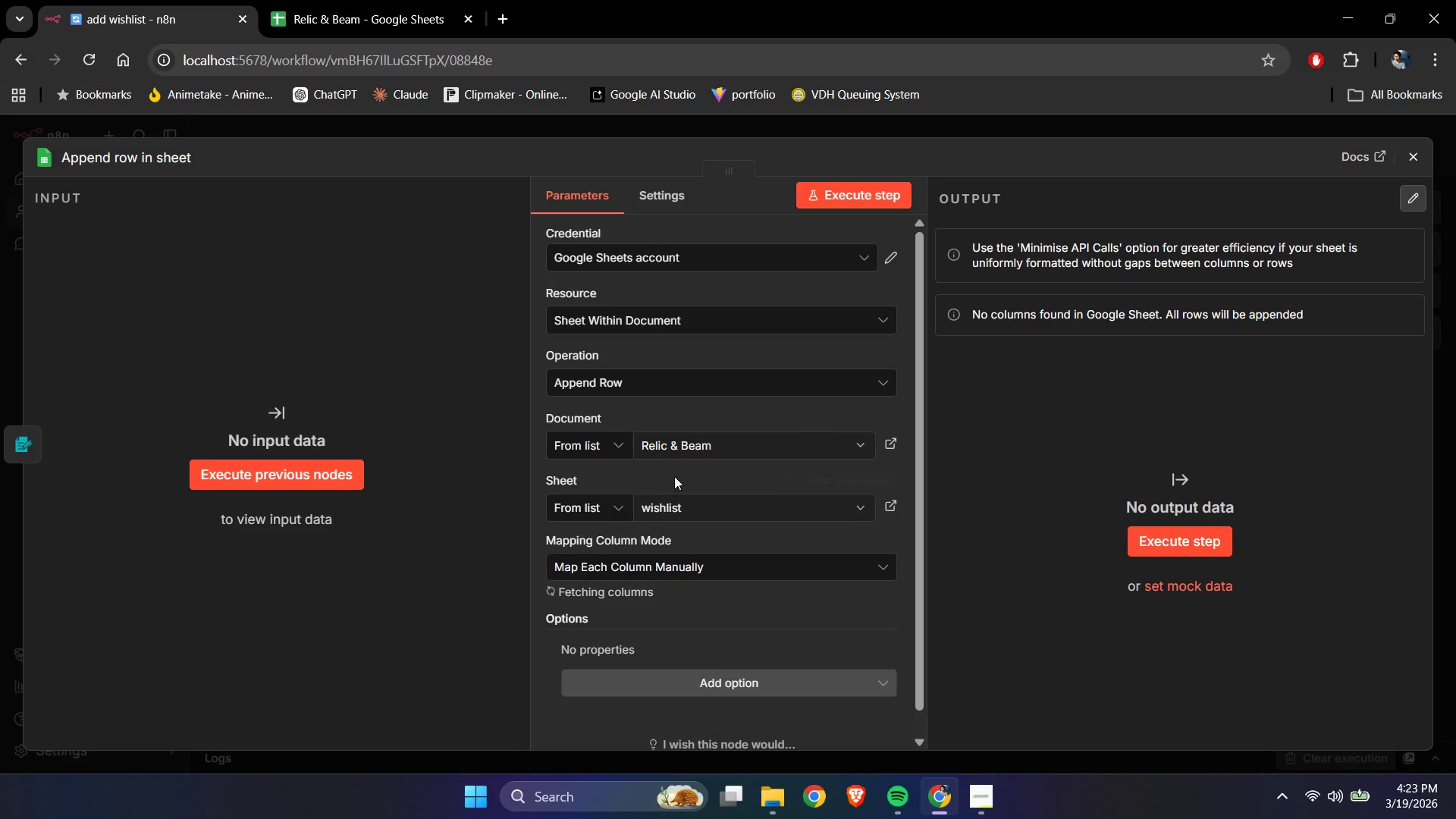 
left_click([679, 470])
 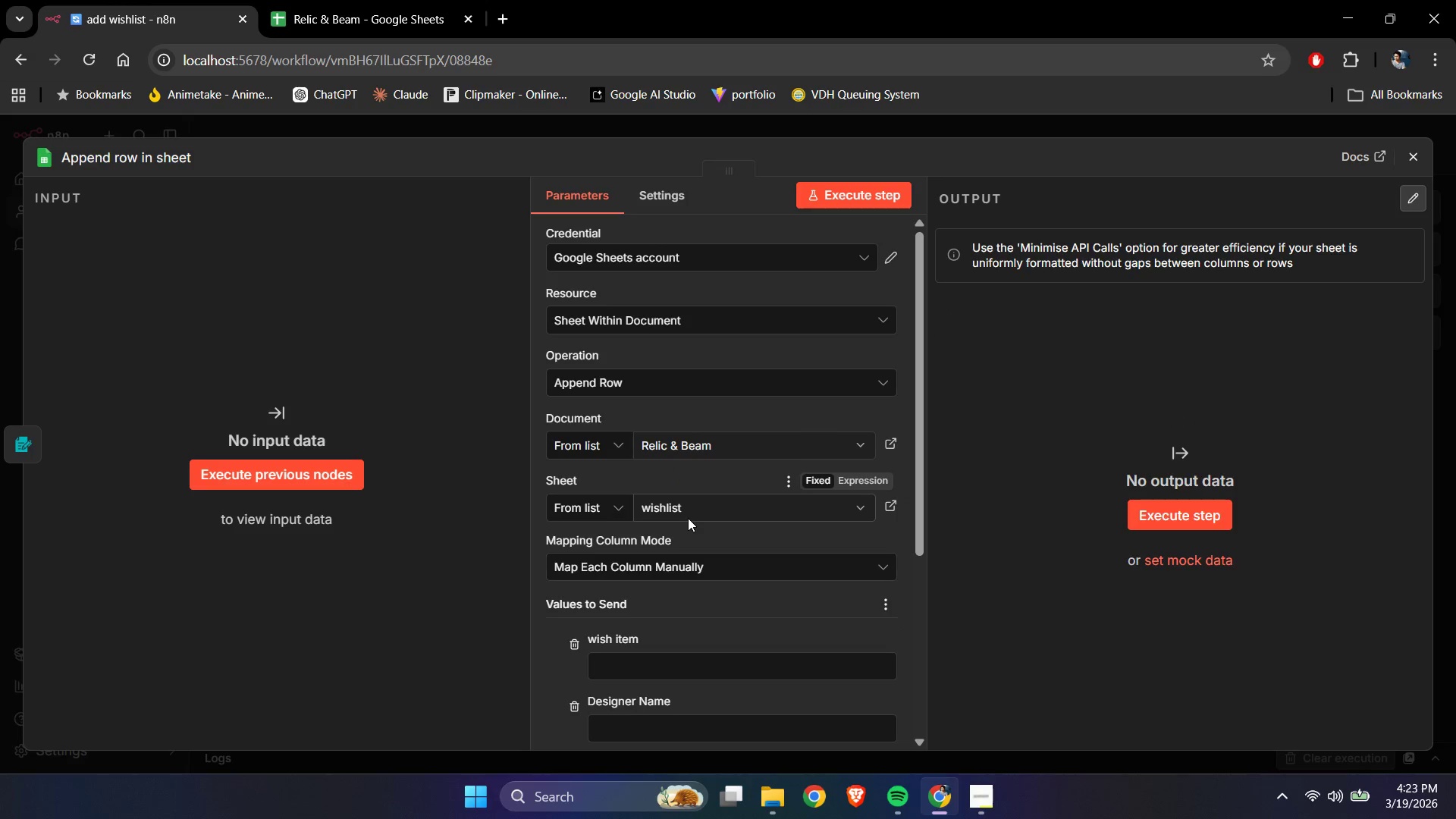 
scroll: coordinate [688, 518], scroll_direction: down, amount: 2.0
 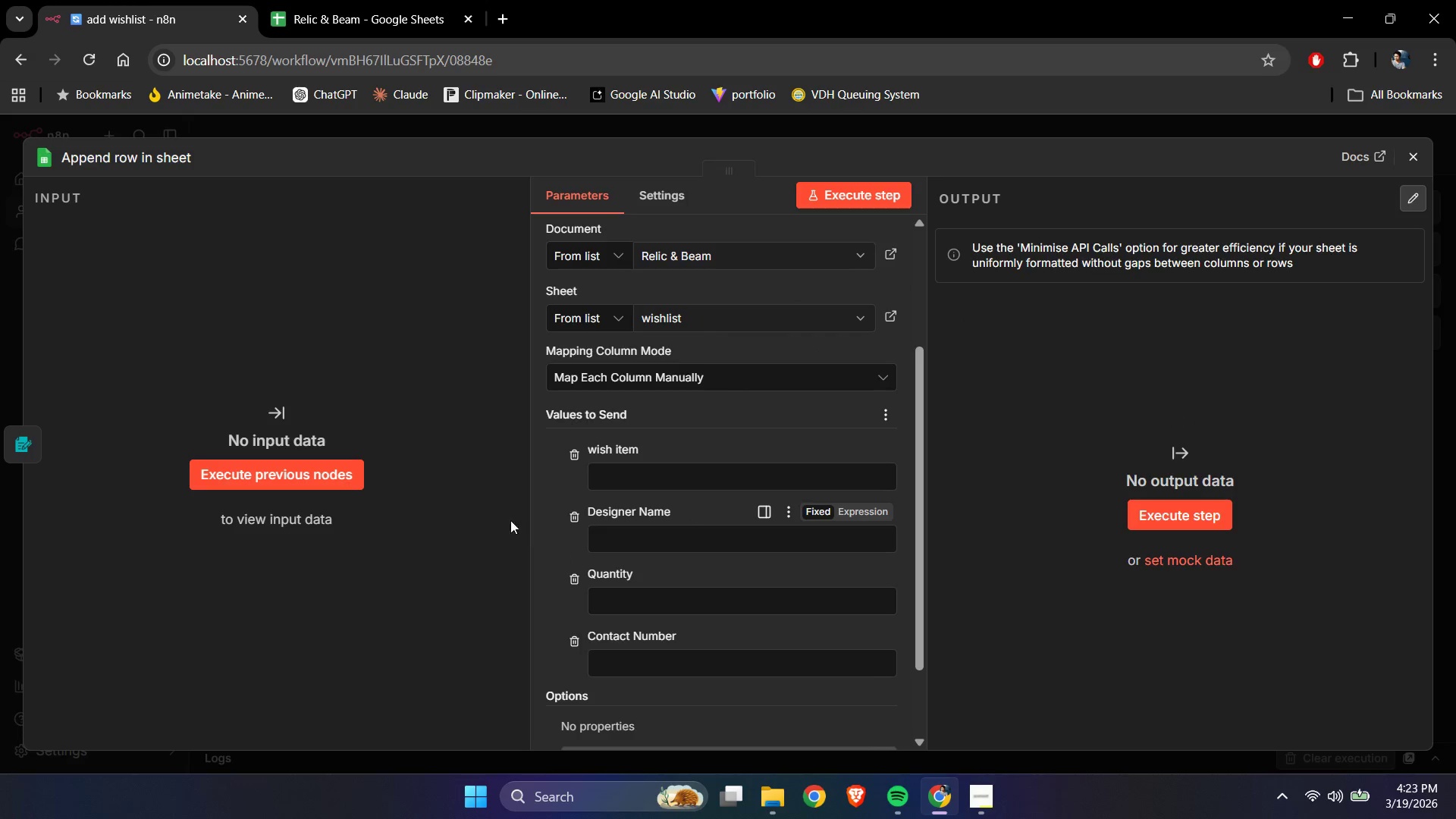 
left_click([292, 468])
 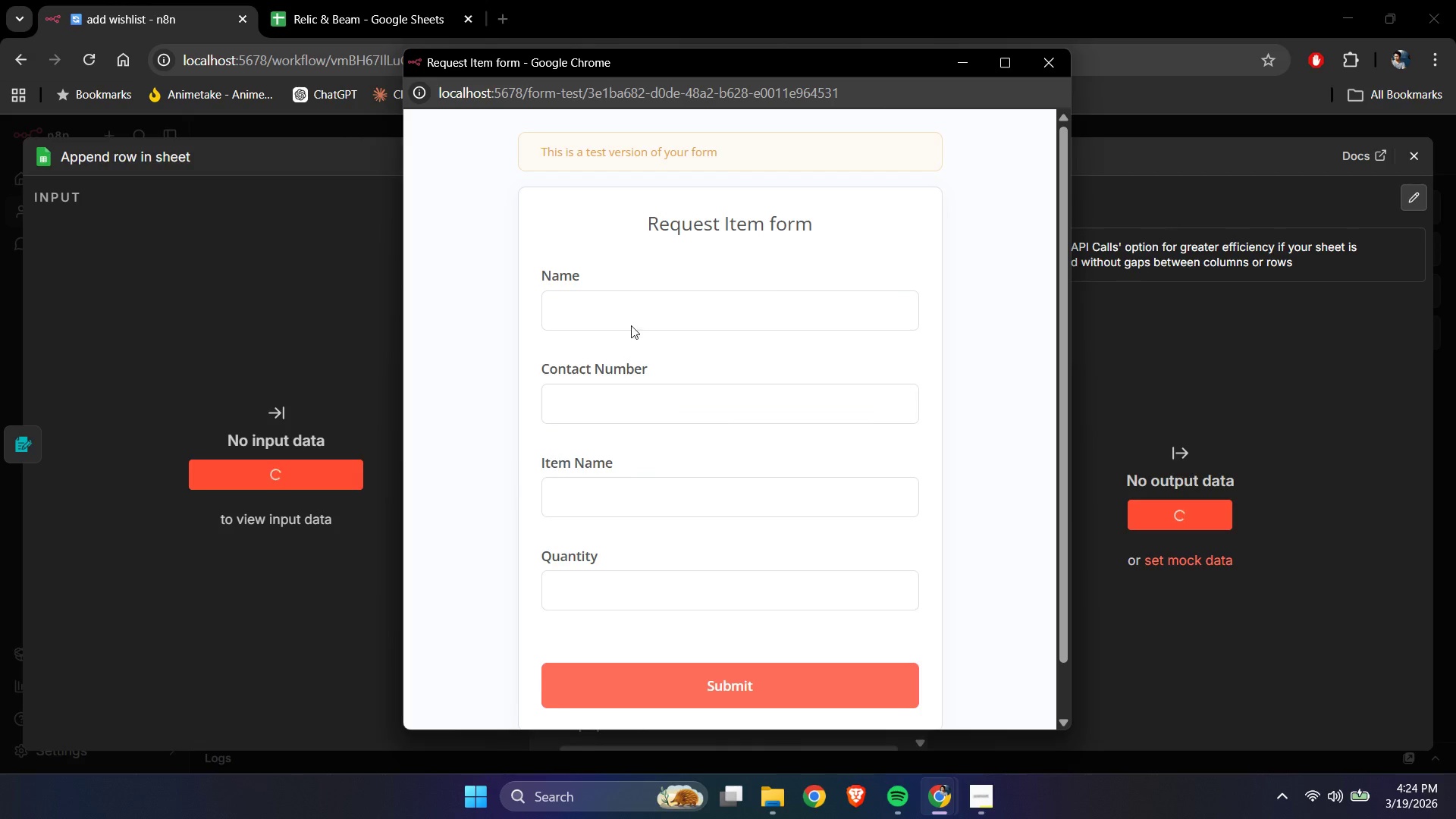 
left_click([633, 302])
 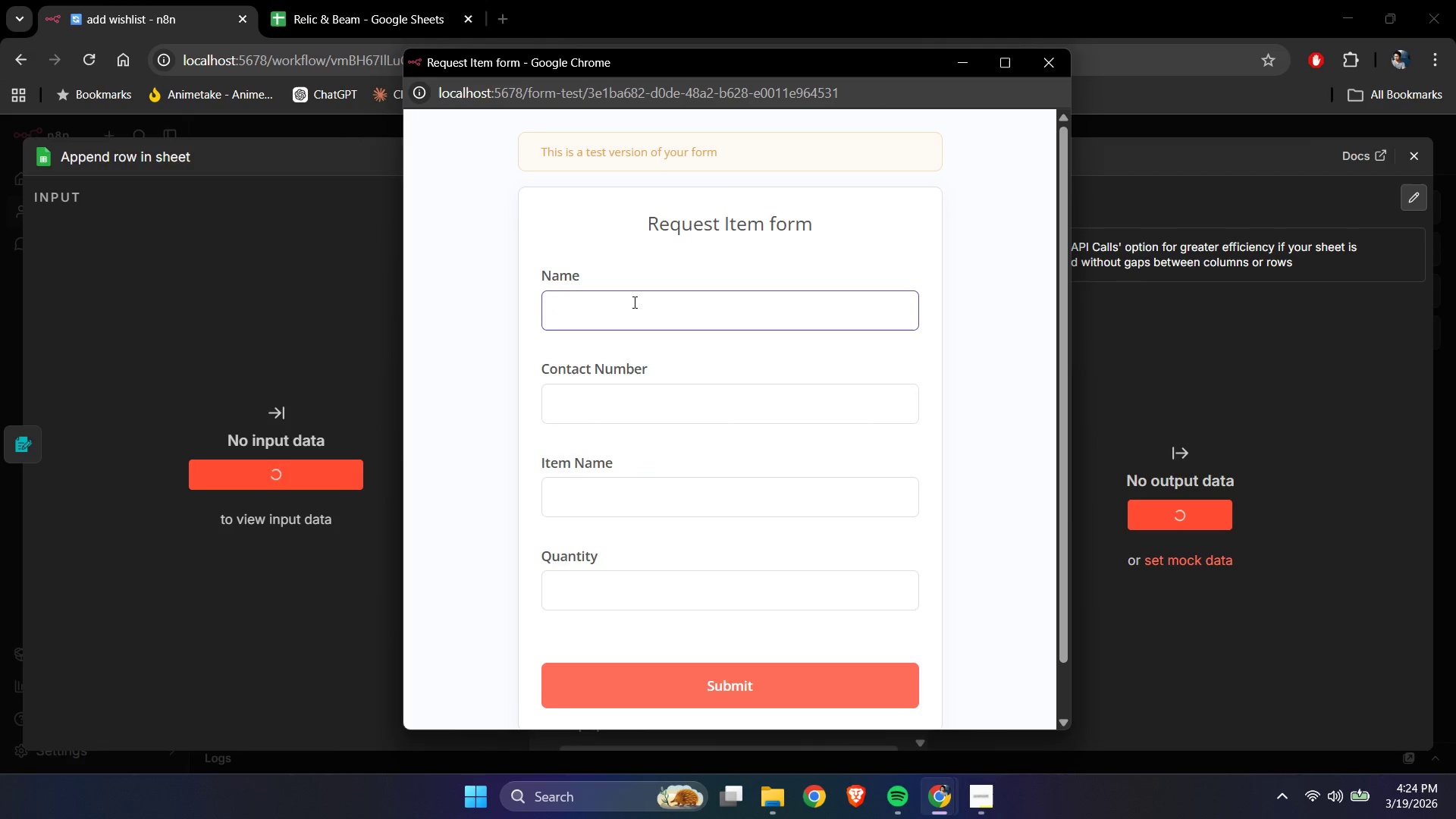 
type(Designer Name)
key(Tab)
type(+13246547896)
key(Tab)
 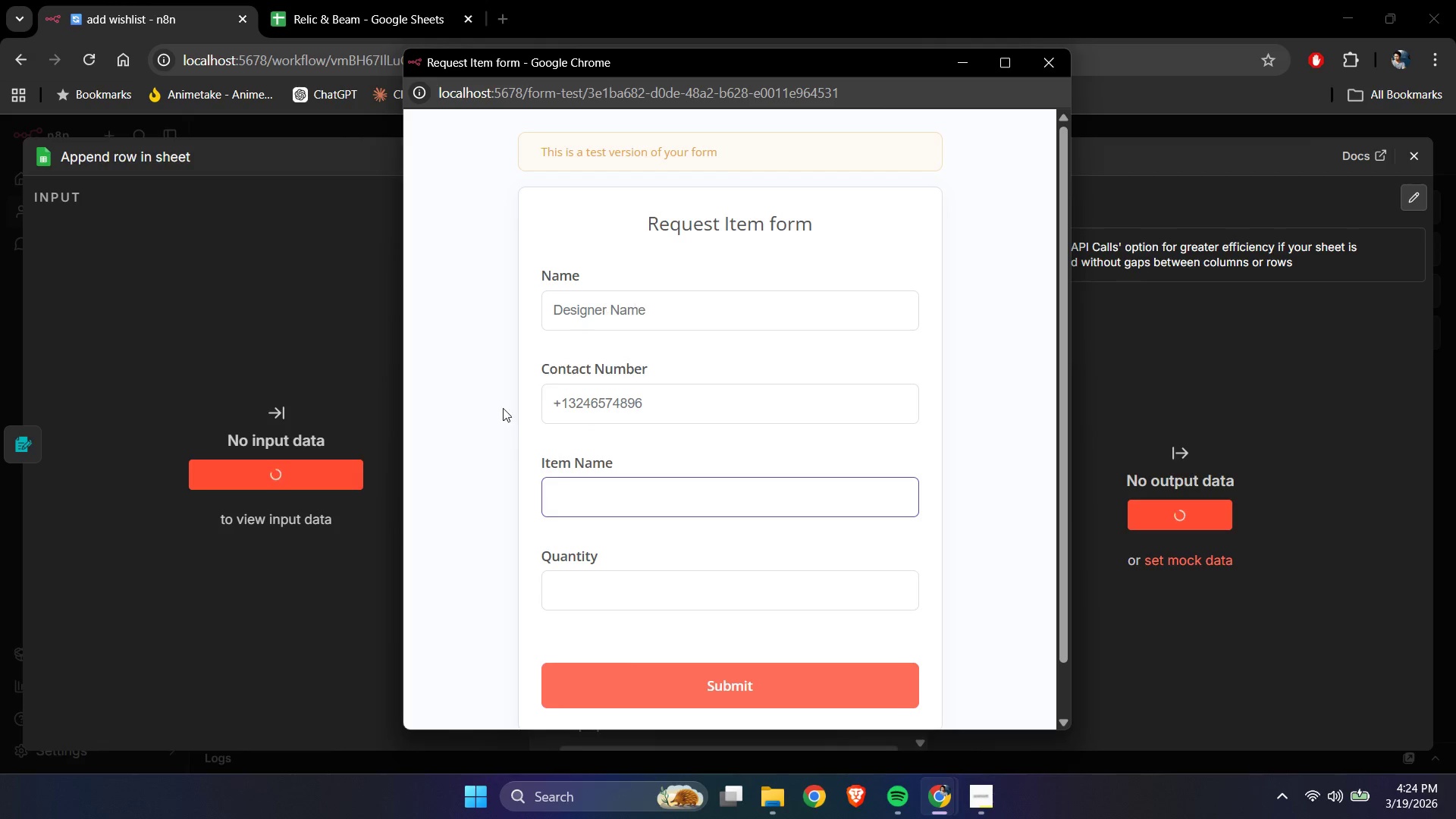 
left_click([978, 796])